 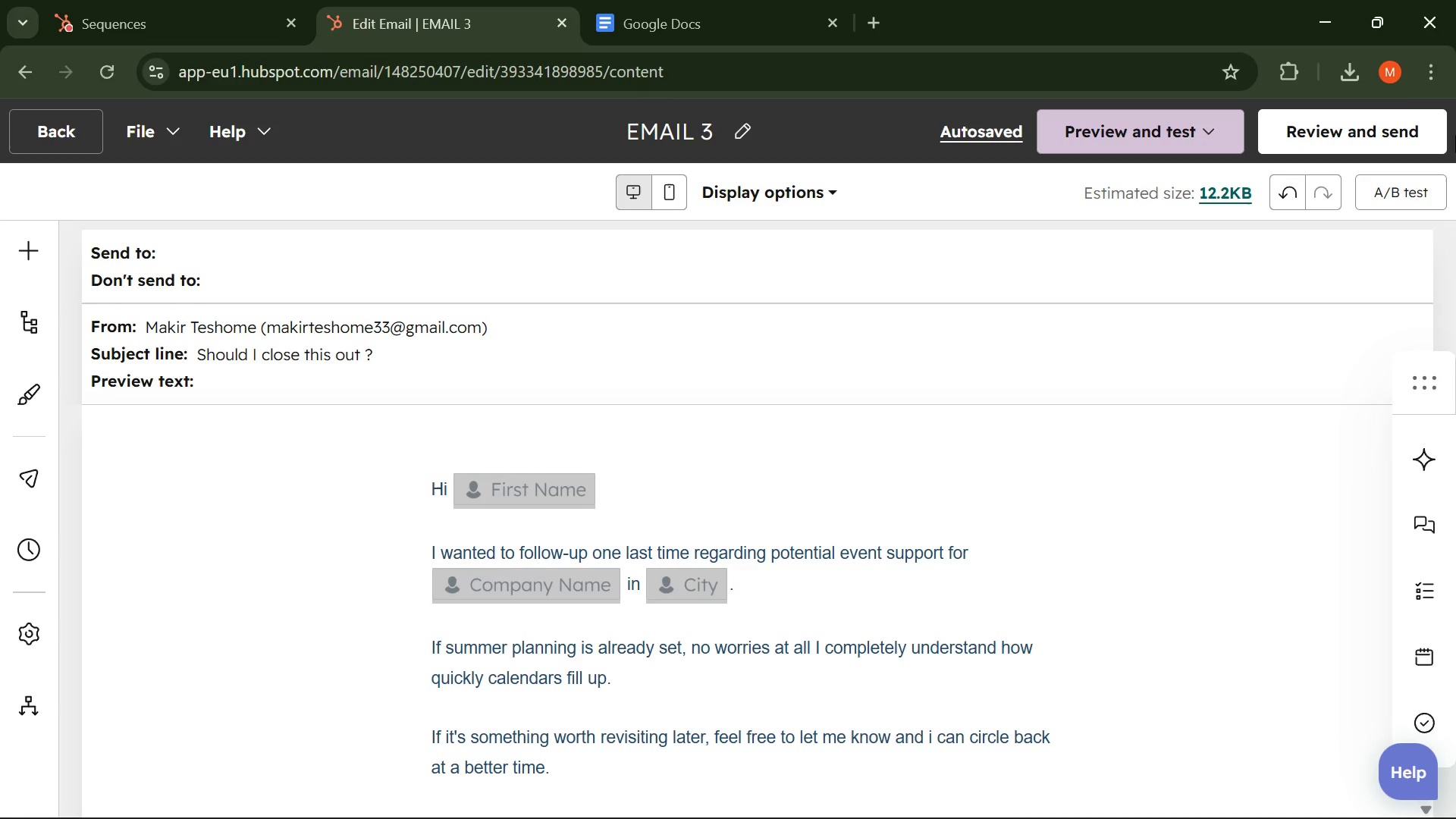 
left_click([1168, 258])
 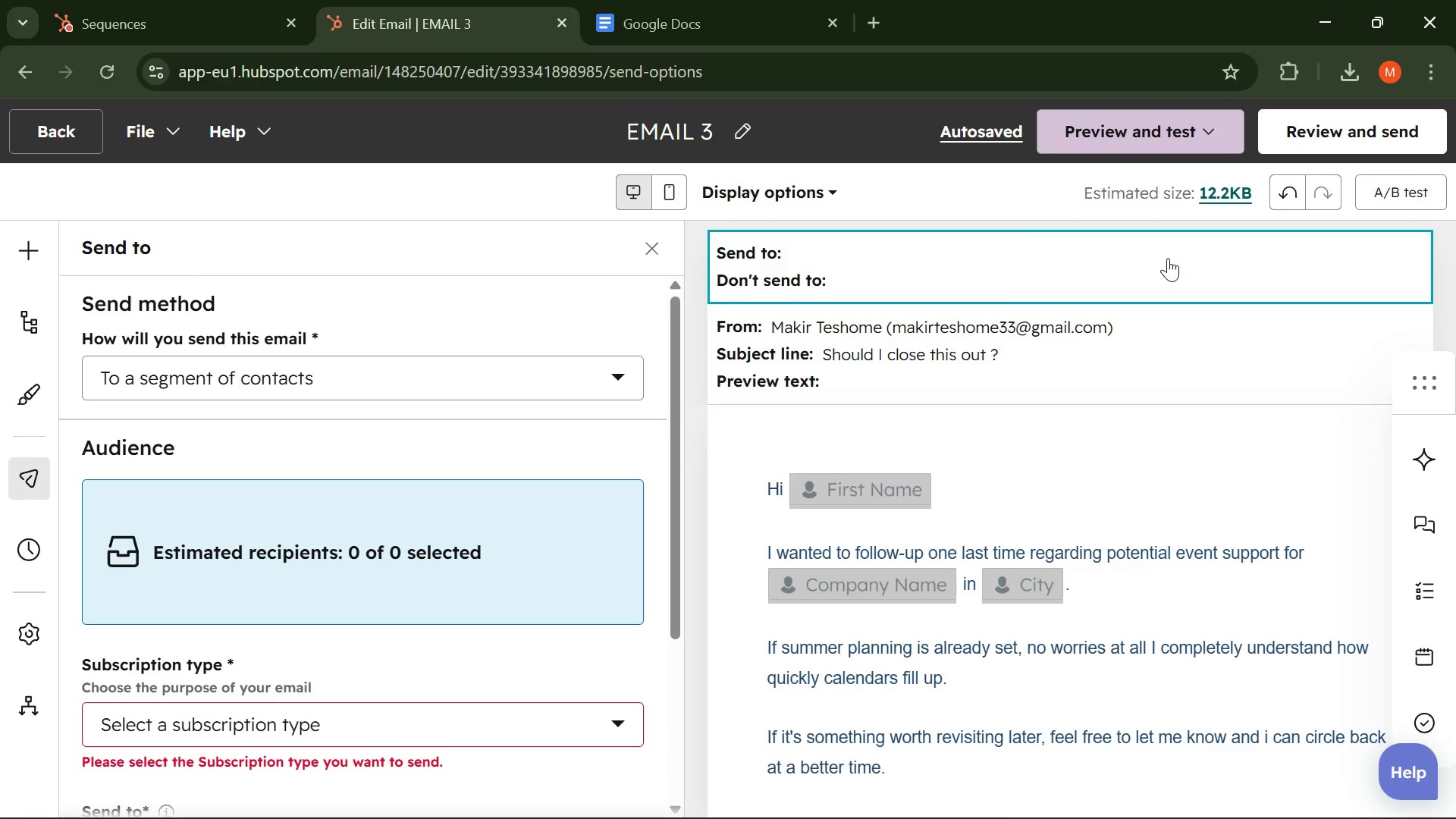 
wait(17.44)
 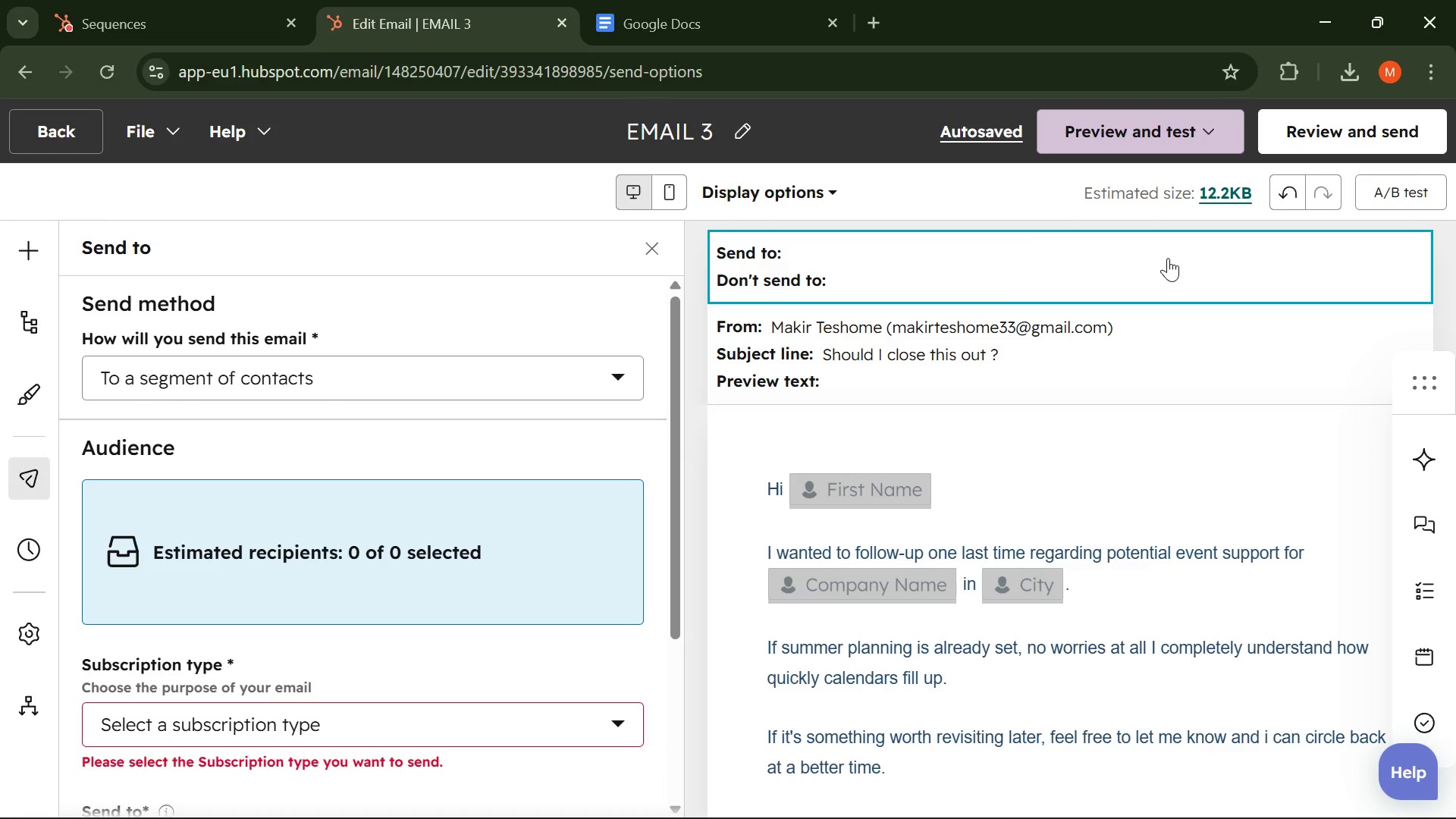 
left_click([660, 8])
 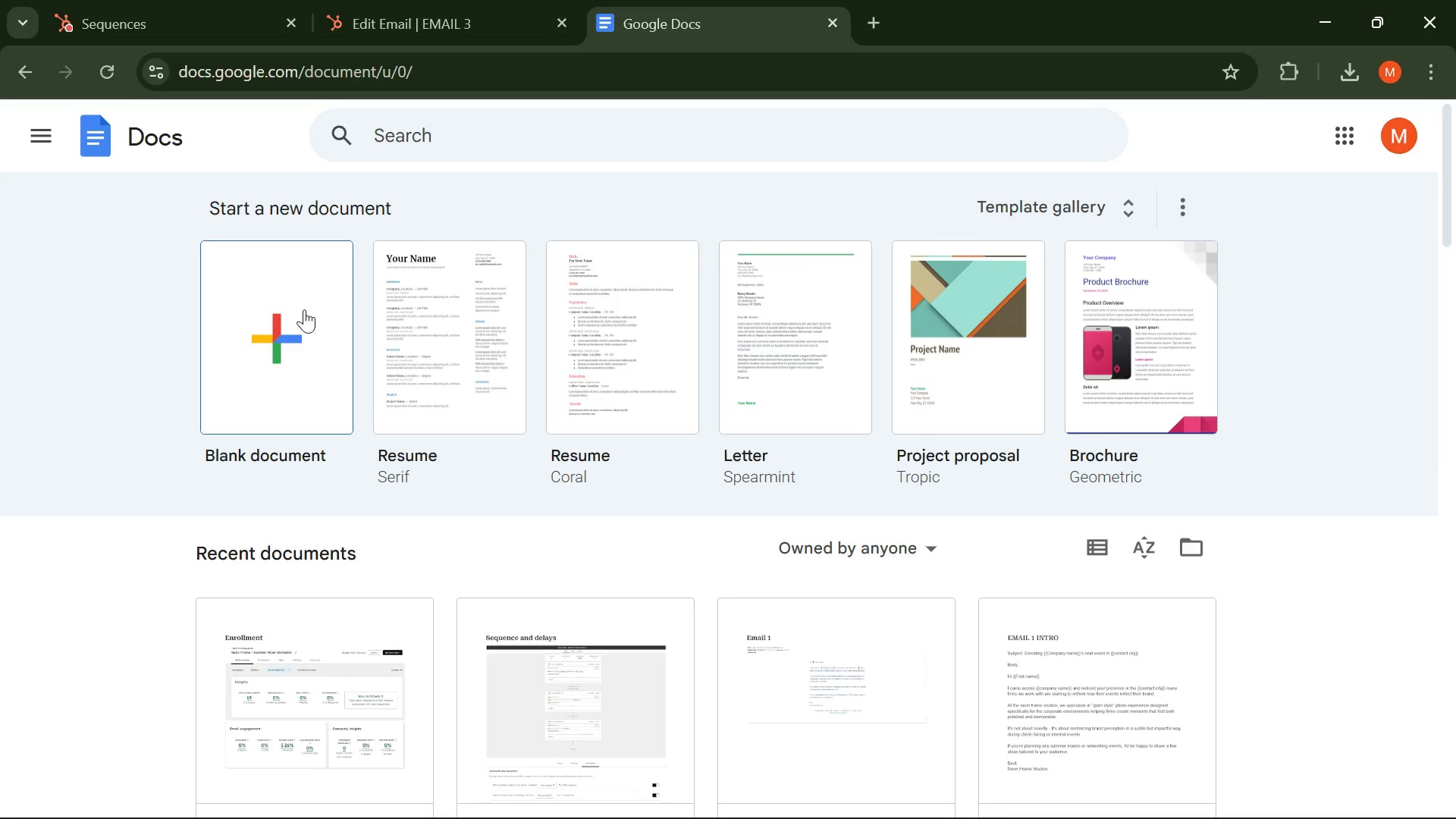 
left_click([303, 311])
 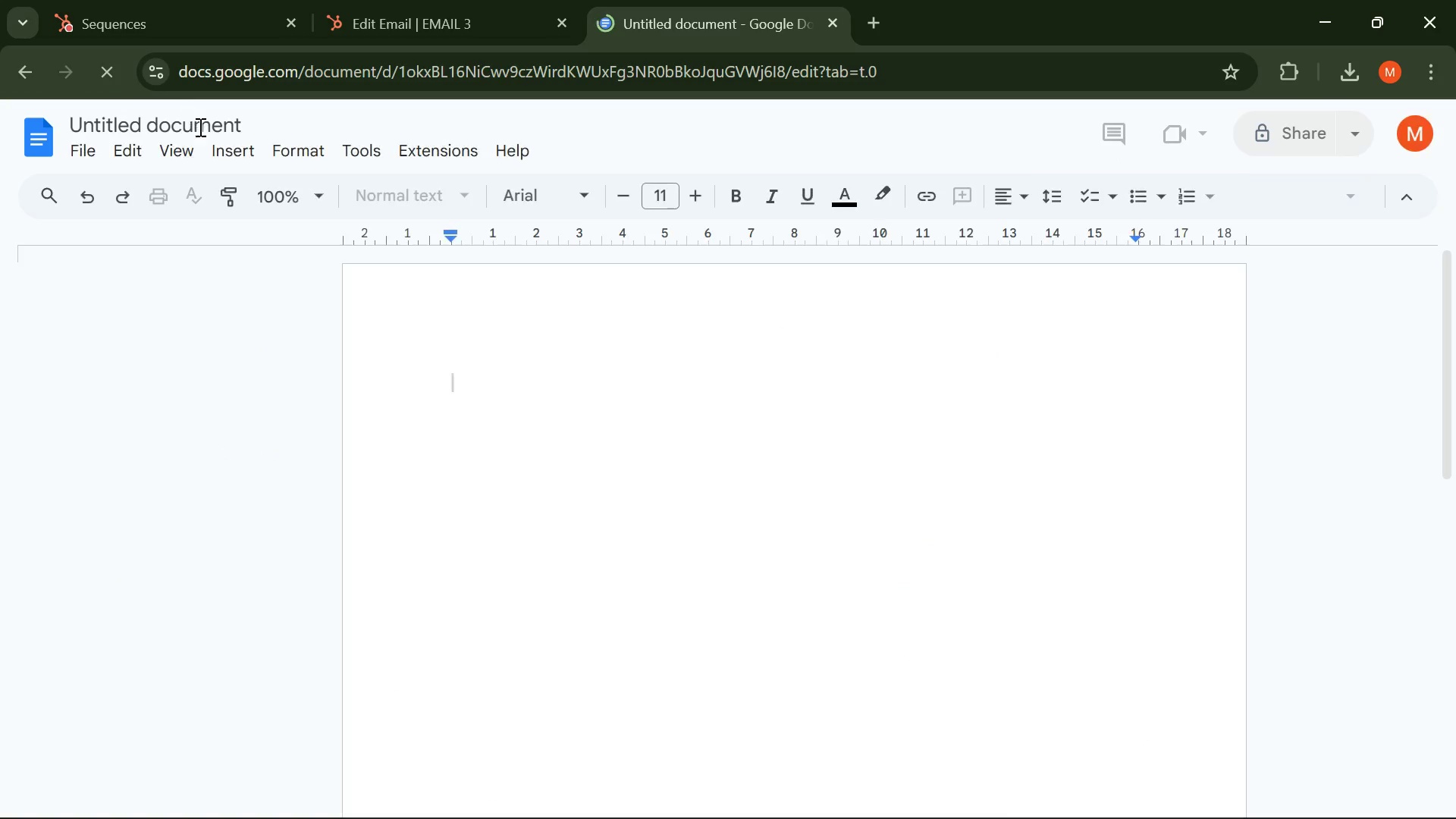 
type(Short Discription )
 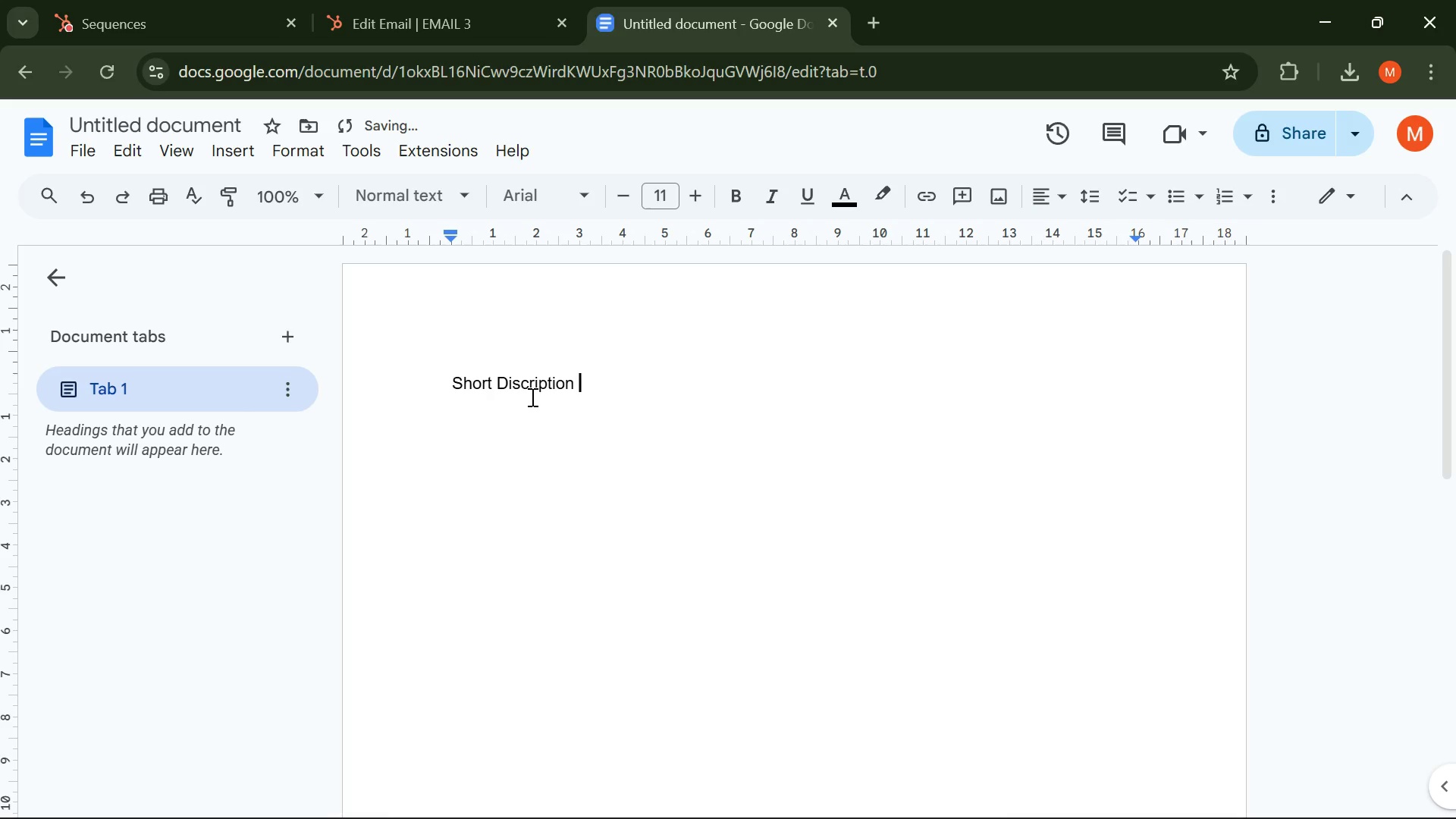 
key(Enter)
 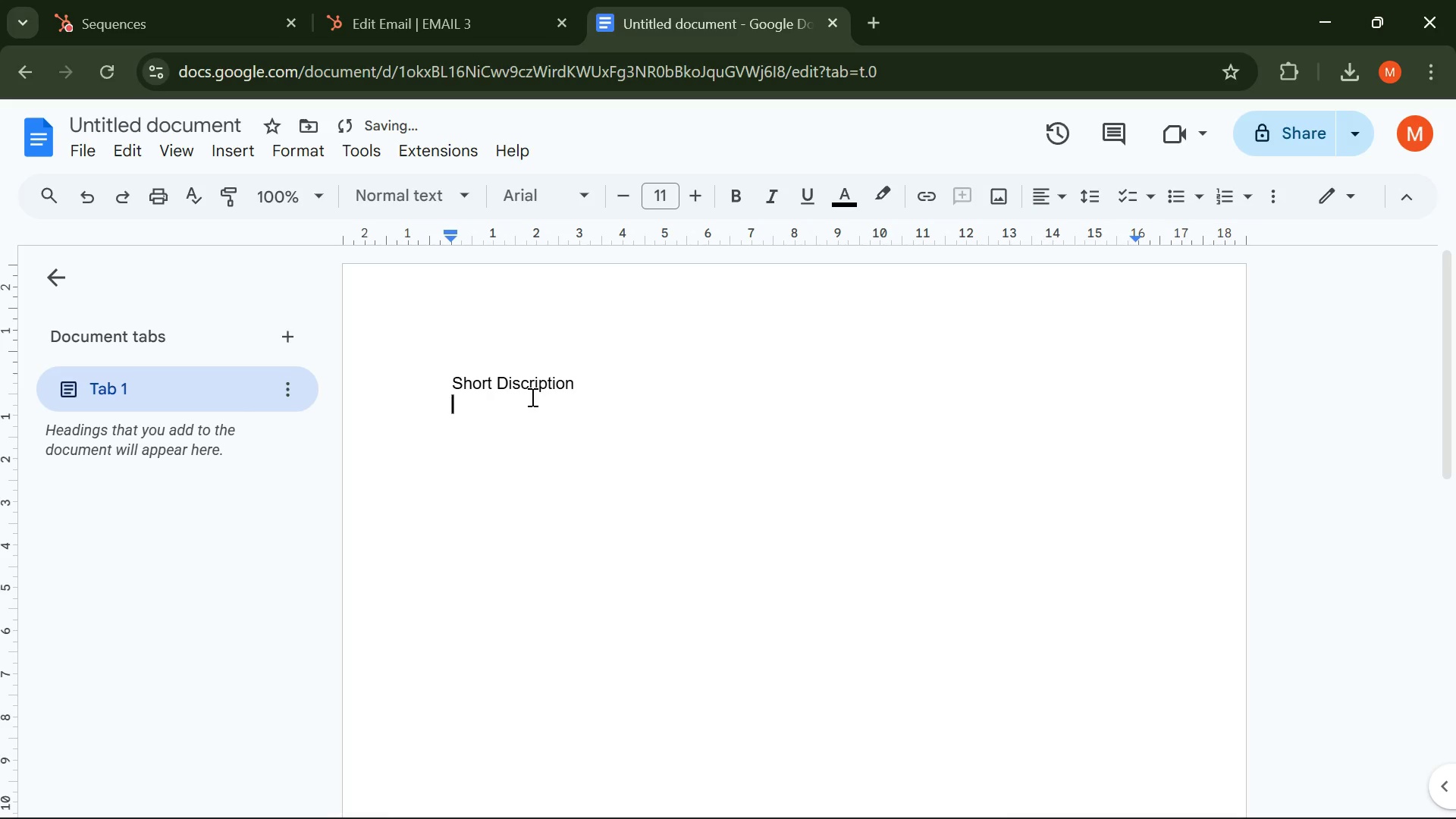 
key(Enter)
 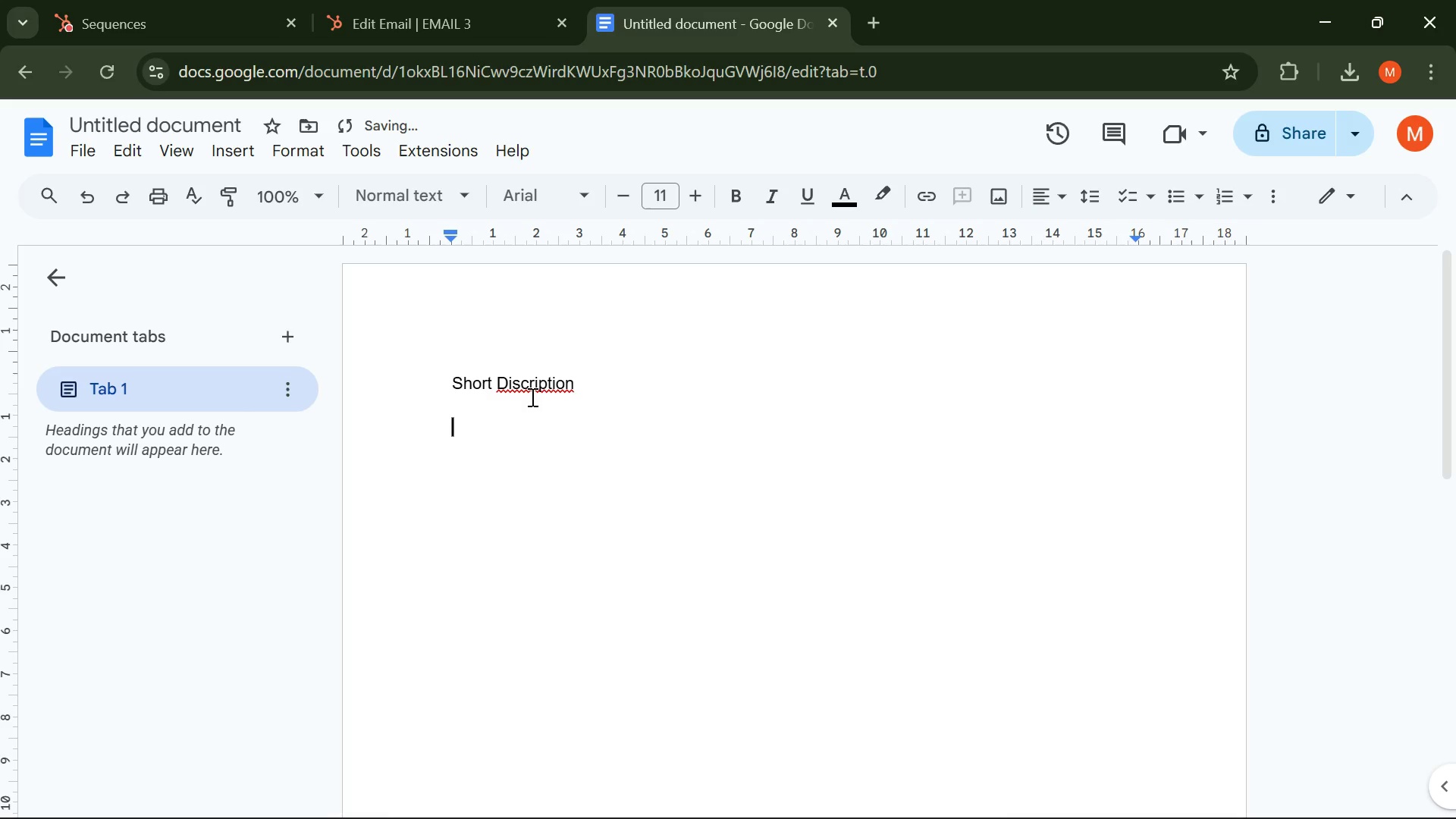 
type(I build a targeted outbound proscp)
key(Backspace)
key(Backspace)
type(e)
key(Backspace)
type(pecting system in Hubspot for Neon Gr)
key(Backspace)
key(Backspace)
type(Frame Studios to engage Corporate L)
key(Backspace)
type(law and accountin )
key(Backspace)
type(g firsm forupcomingsummer networking events. I started by importing )
 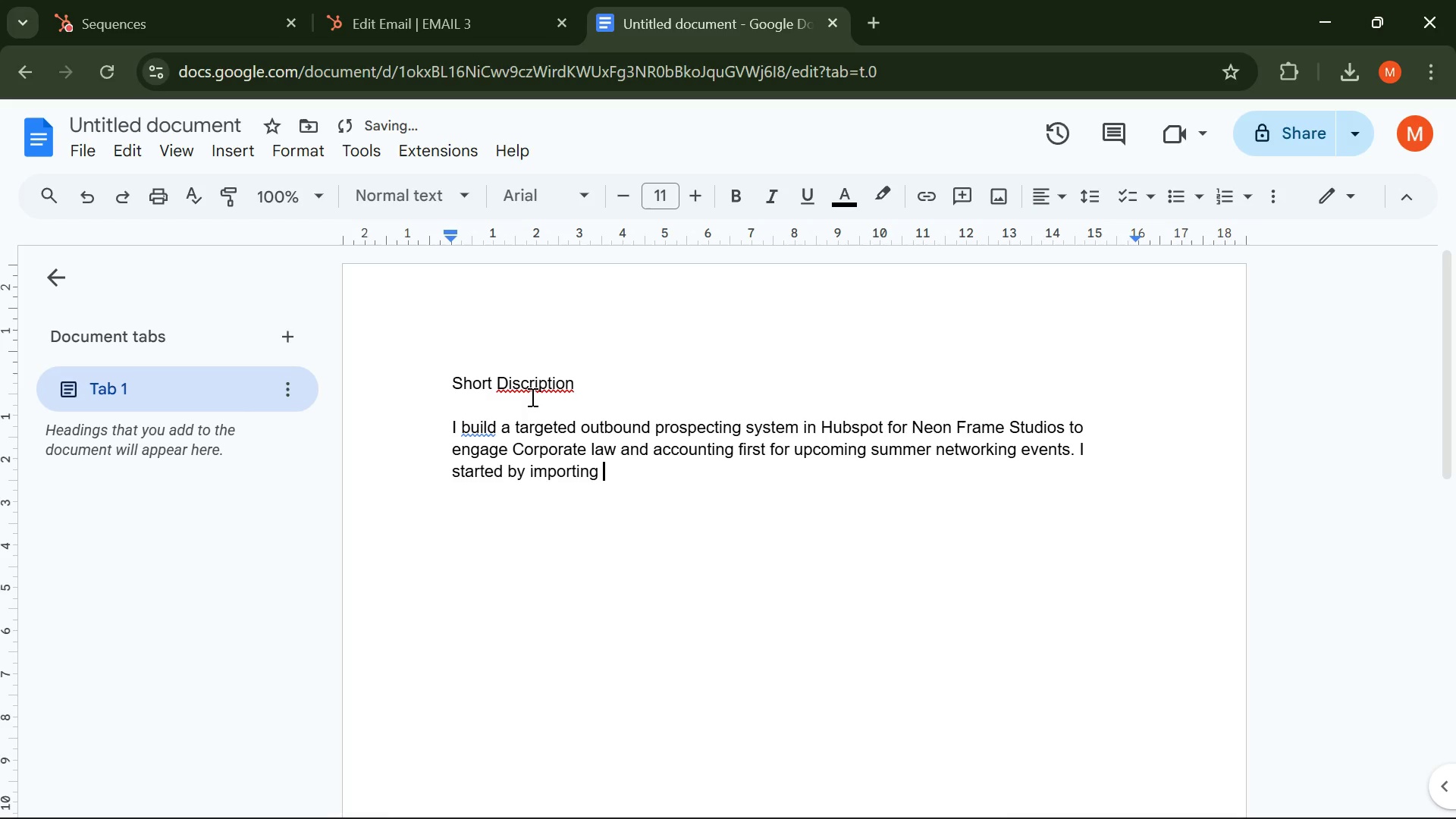 
type(a dataset of 20 contacts and organizing them into a statin)
key(Backspace)
type(c list to ensure clean segmentation and easy enrollment )
key(Backspace)
type(. )
 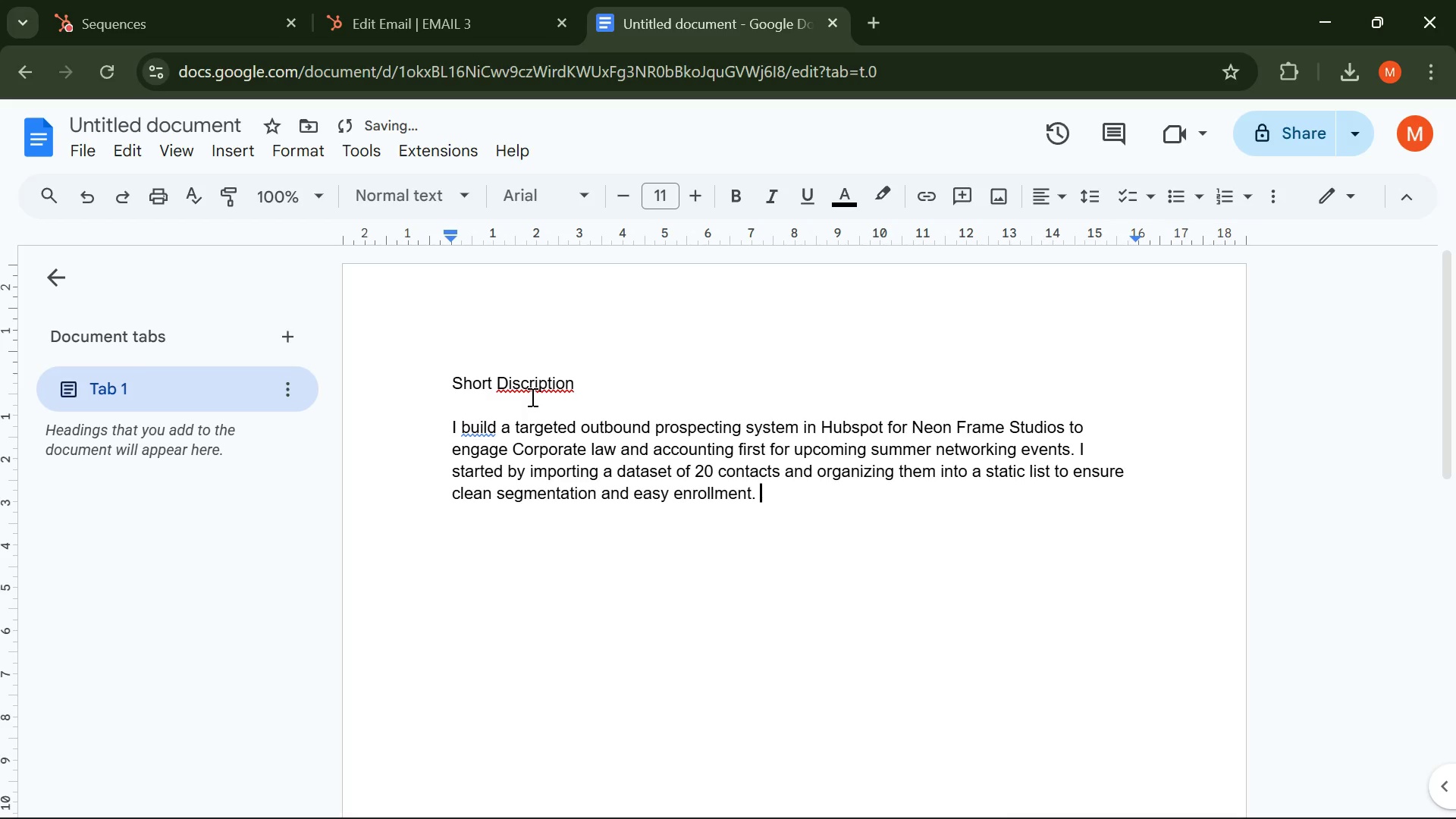 
key(Enter)
 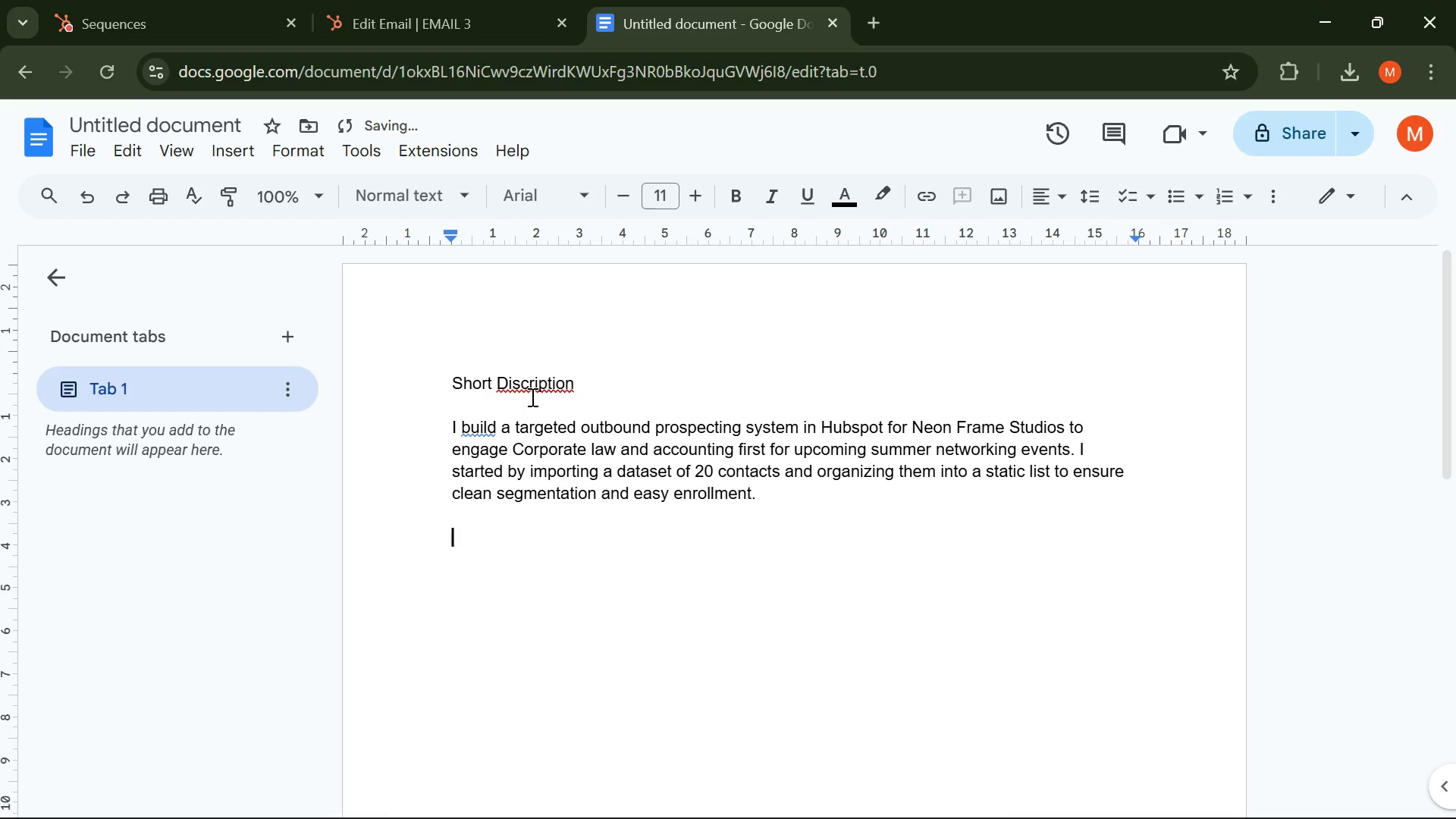 
key(Enter)
 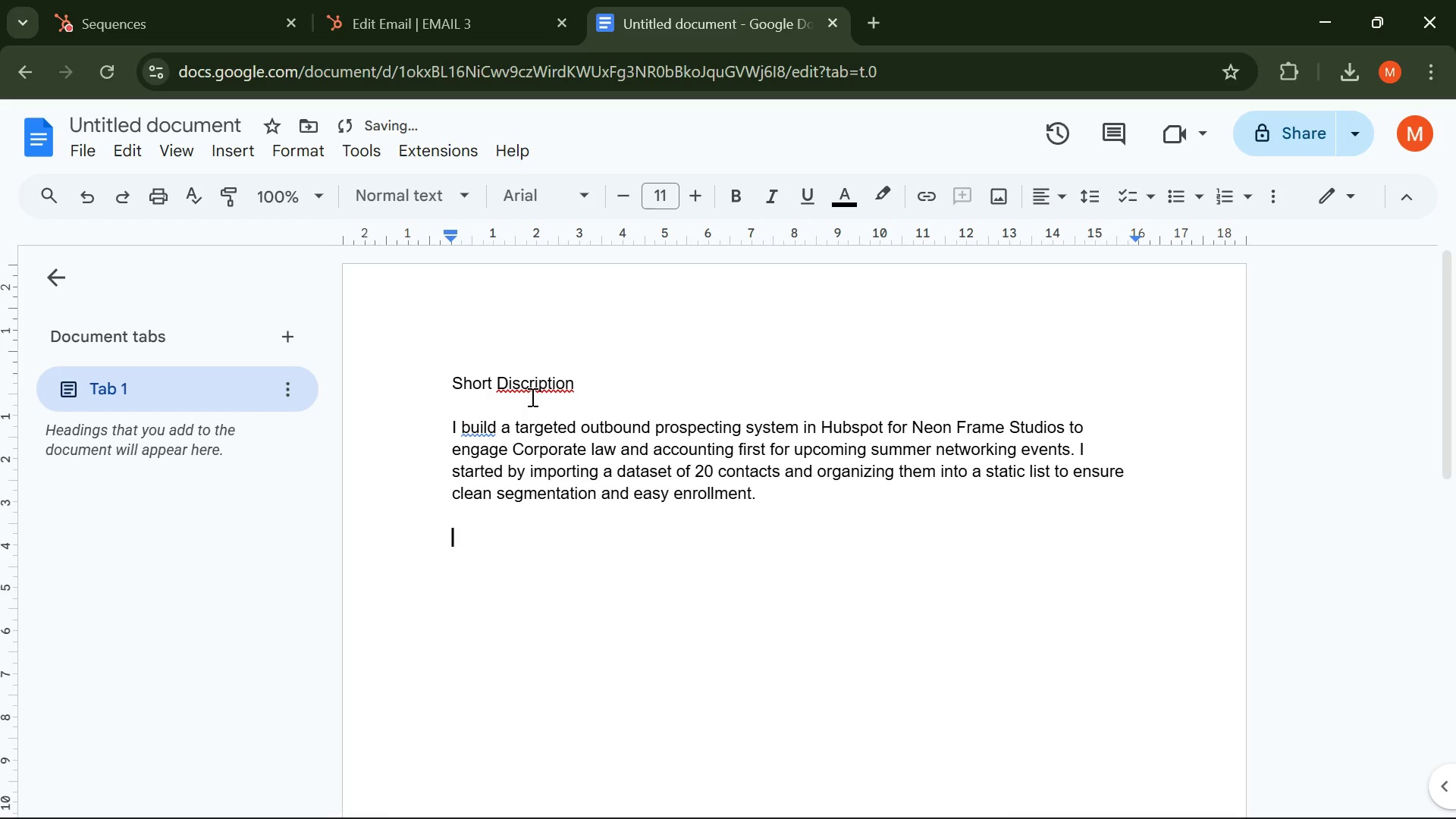 
type(T)
key(Backspace)
type(I then created three personalized email templates focused on brand elia)
key(Backspace)
type(vation )
key(Backspace)
type(, event engagemnt )
key(Backspace)
type(, and a low )
key(Backspace)
type(-pressure followup )
key(Backspace)
type(, using Hubspot )
key(Backspace)
type( personalization tokens sucha as first name, company name and city to maintain a tailored )
key(Backspace)
type(, one to one feel )
key(Backspace)
type(. )
 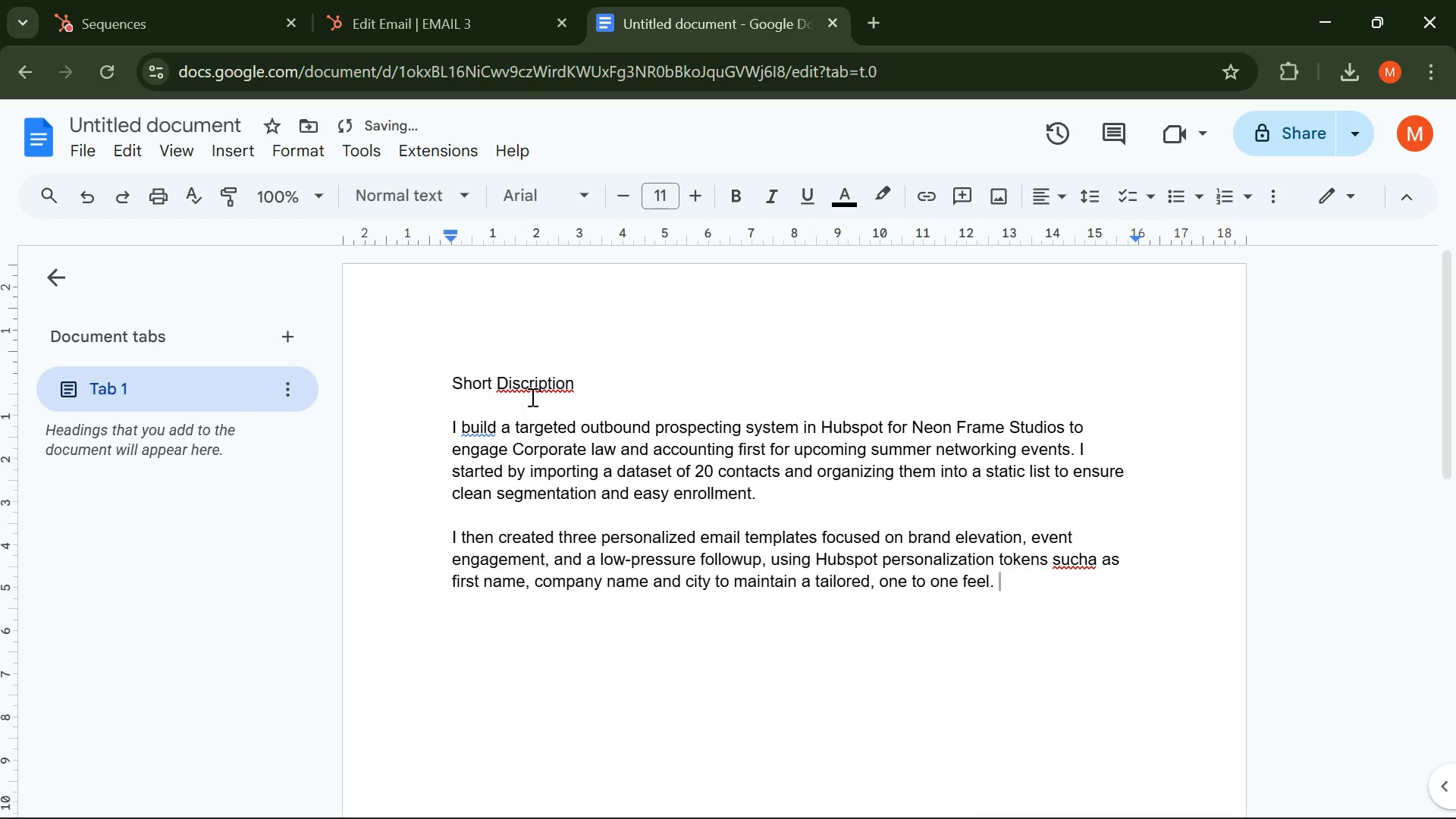 
key(Enter)
 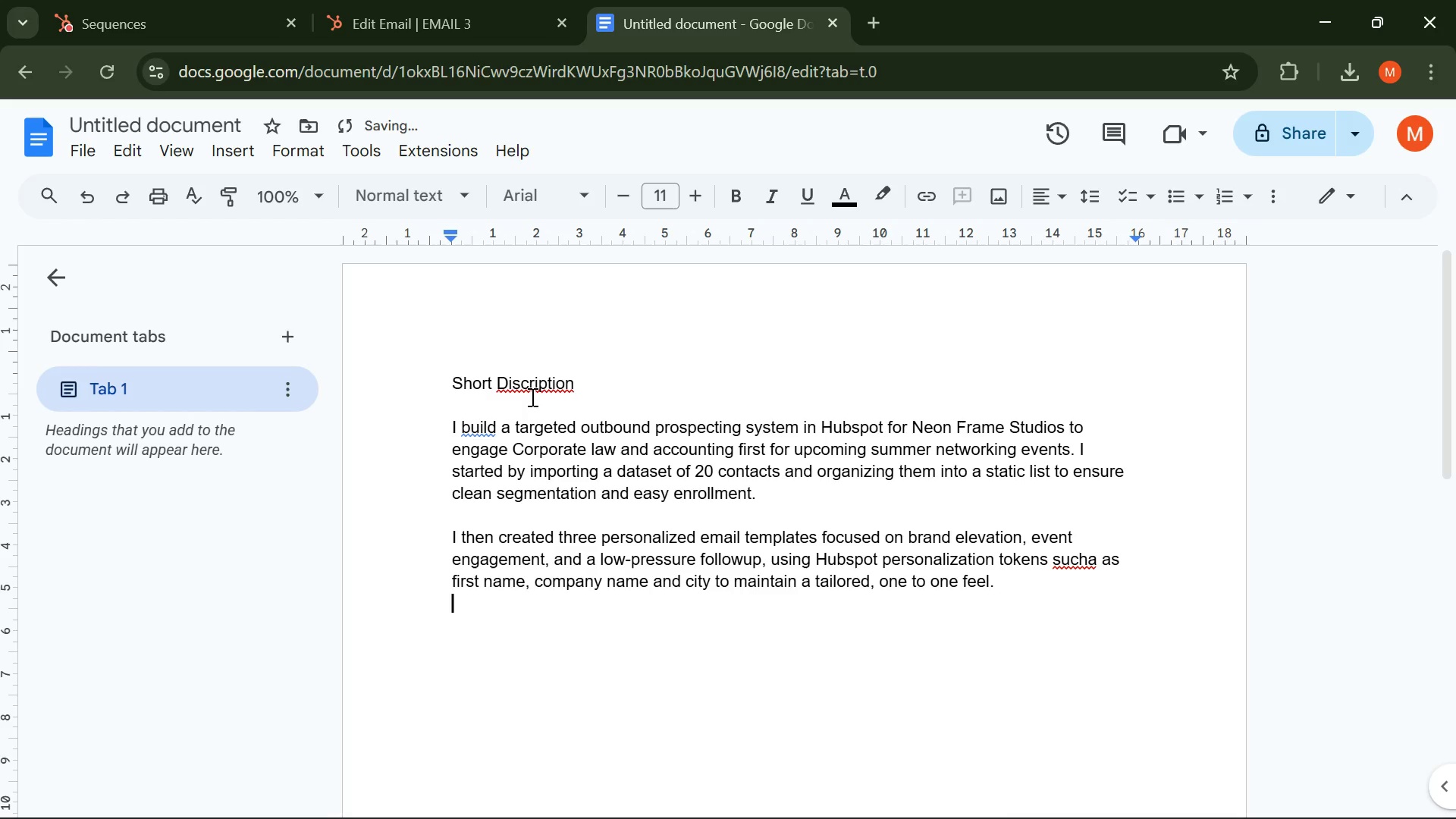 
key(Enter)
 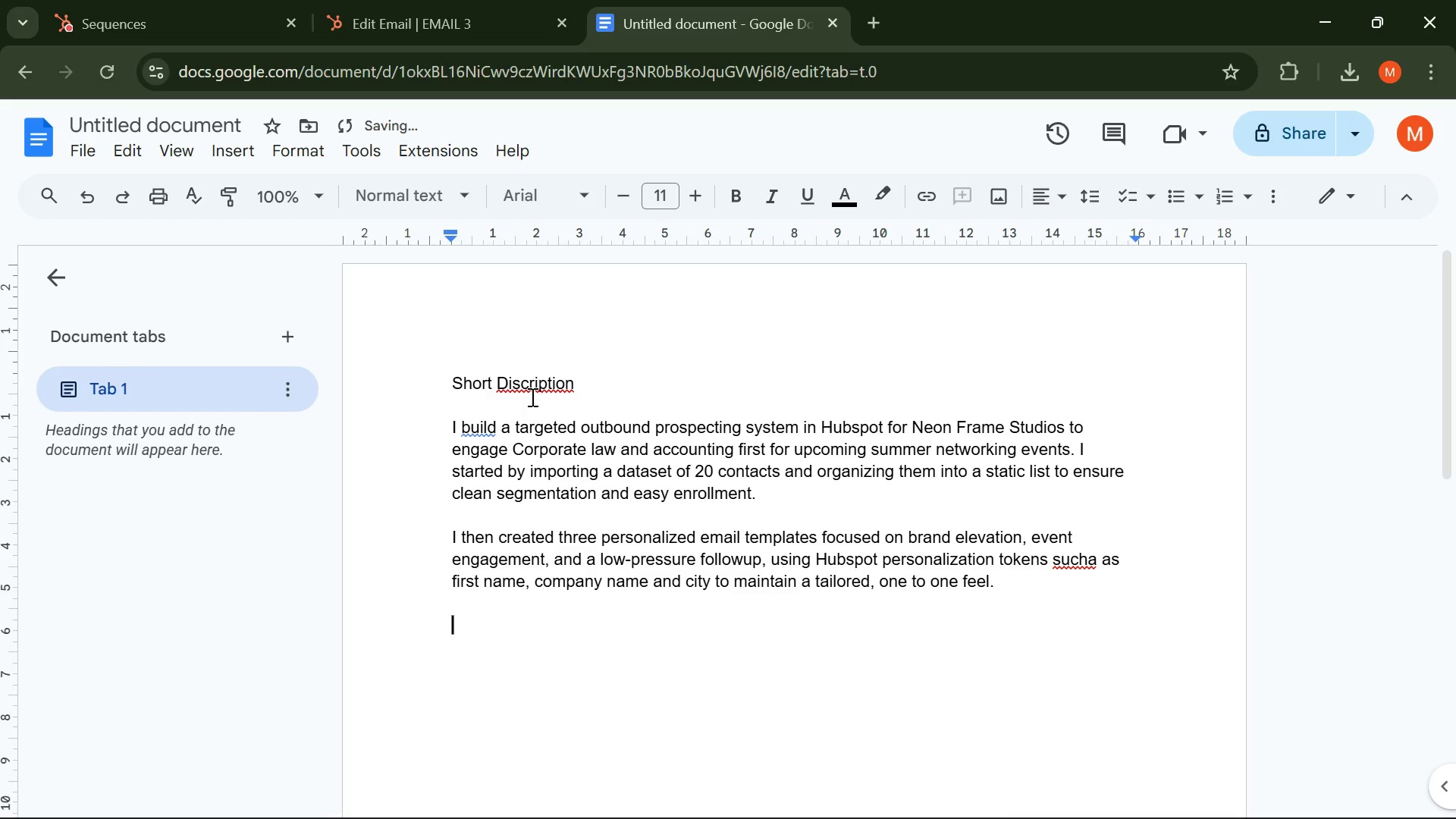 
type(Next I configured a 3 step Hubspot sequence with precice)
key(Backspace)
type(se delay of 3 to)
key(Backspace)
key(Backspace)
type(and 5 be)
key(Backspace)
type(usiness days )
key(Backspace)
type(, ensuring the otra)
key(Backspace)
key(Backspace)
key(Backspace)
type(utreach respects professional timing and avoids weekends )
key(Backspace)
type(. I also implemented tracking and automatic stop condition so the sequece ends when a contanct replies, maintaining a professional experianc)
key(Backspace)
type(ece )
key(Backspace)
type(. )
 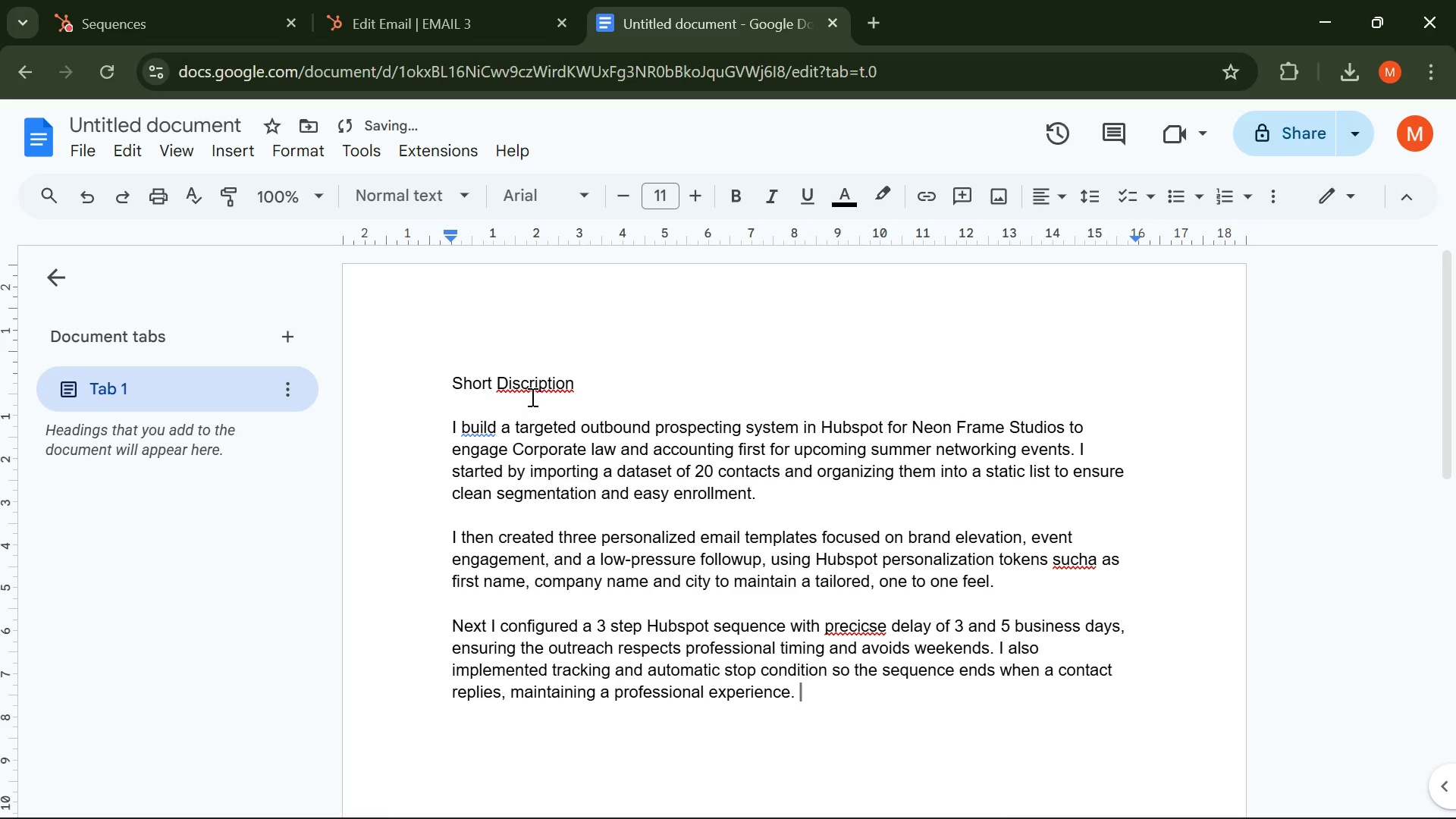 
hold_key(key=N, duration=3.17)
 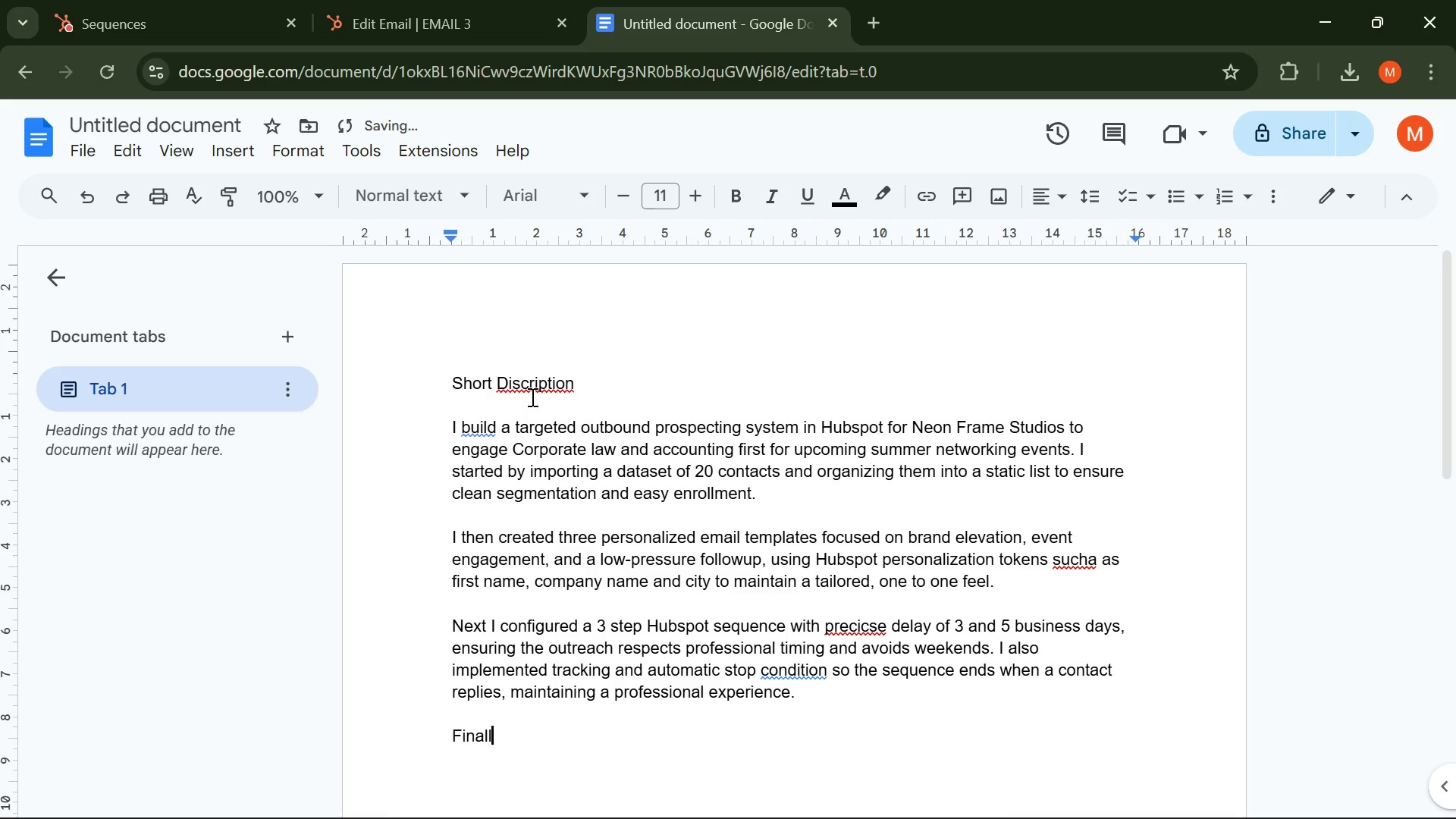 
key(Enter)
 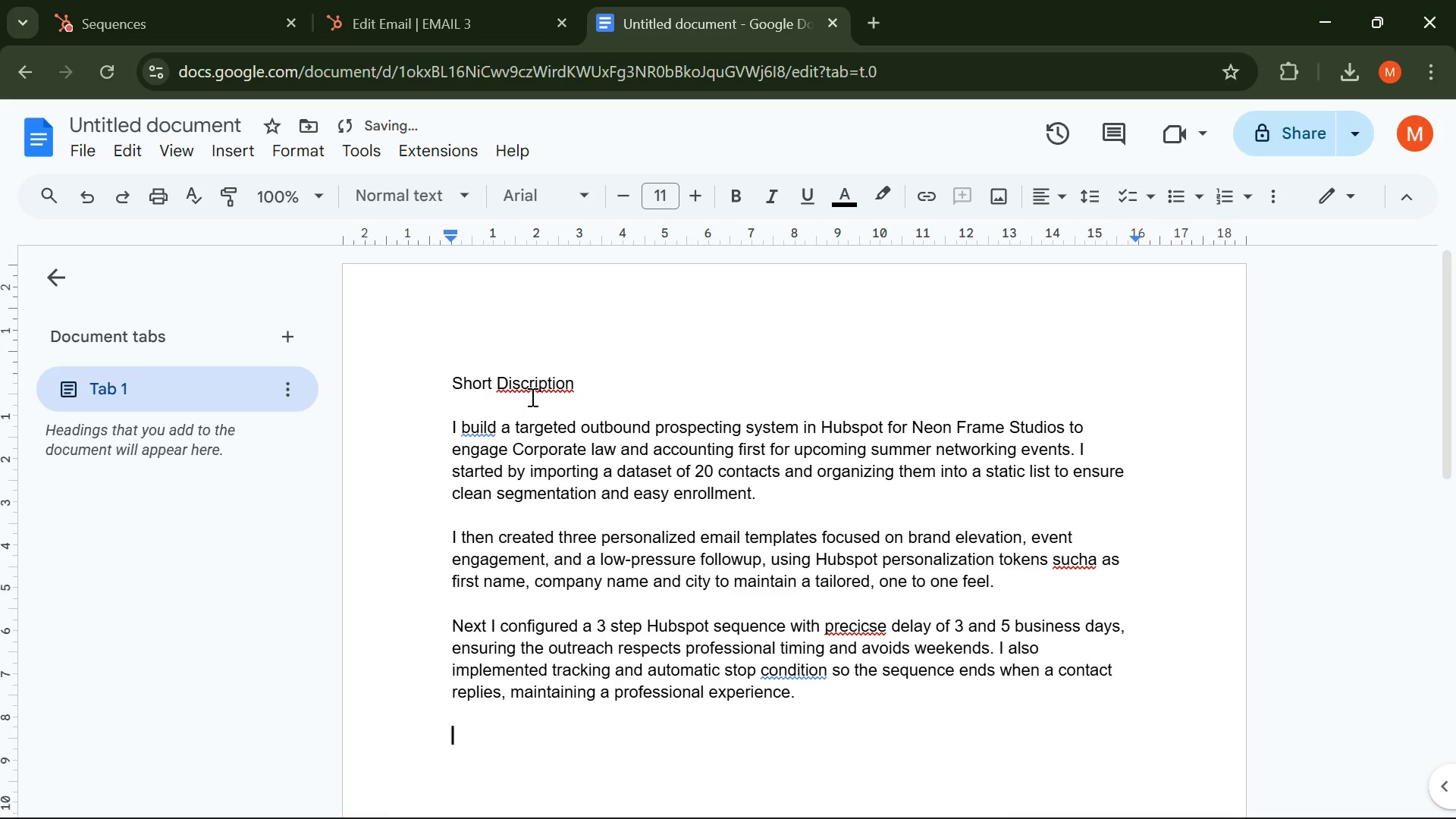 
key(Enter)
 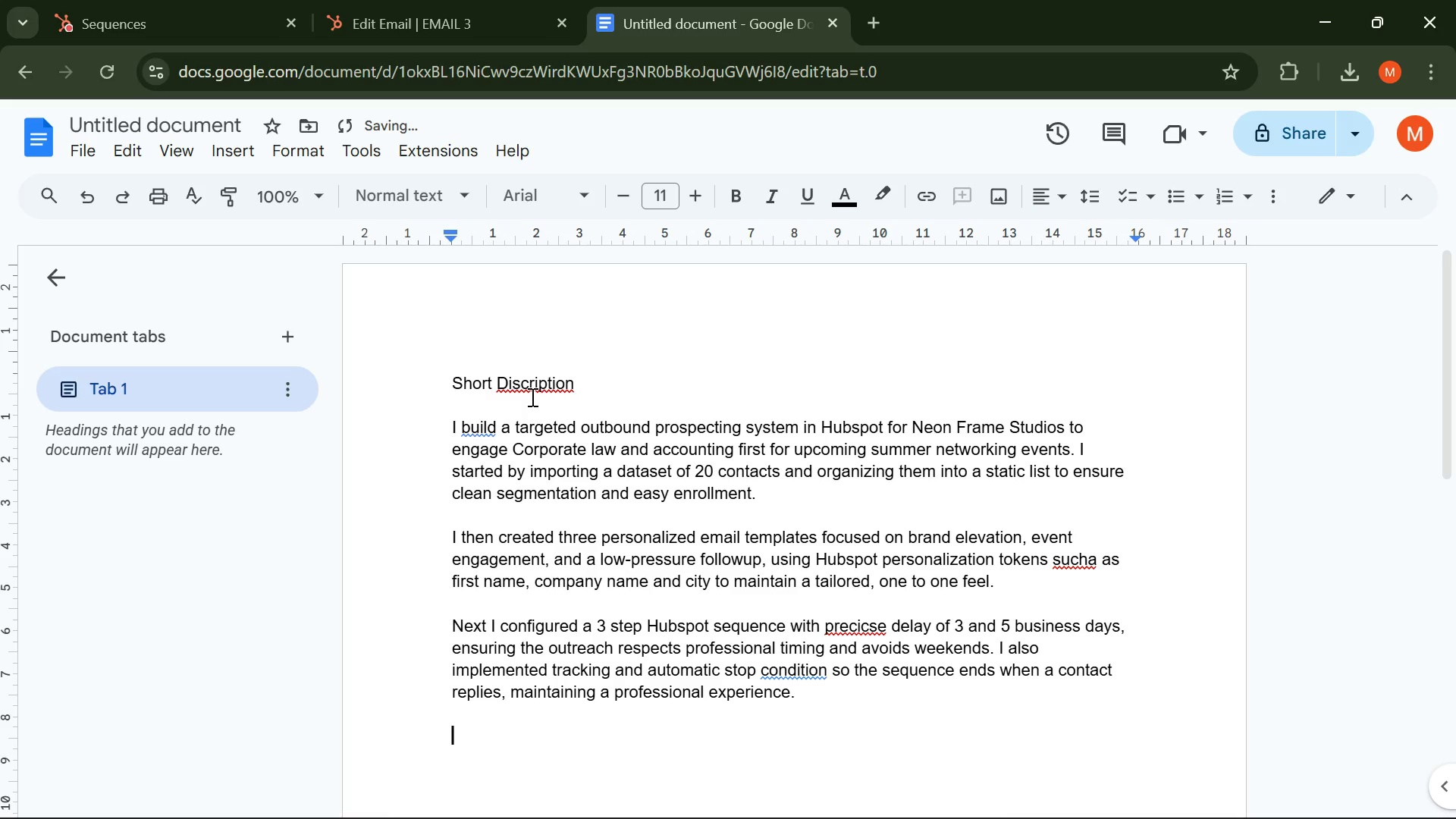 
type(Fially )
key(Backspace)
type(, I validated the system by enrolling contacts, Confirming tracking functionality and captureing a reporting baseling )
key(Backspace)
key(Backspace)
type(e. )
key(Backspace)
key(Backspace)
type(m)
key(Backspace)
type(, resulting in a fully automated and measurable outbound campaign ready for real world exc)
key(Backspace)
type(ecution )
key(Backspace)
type(. )
 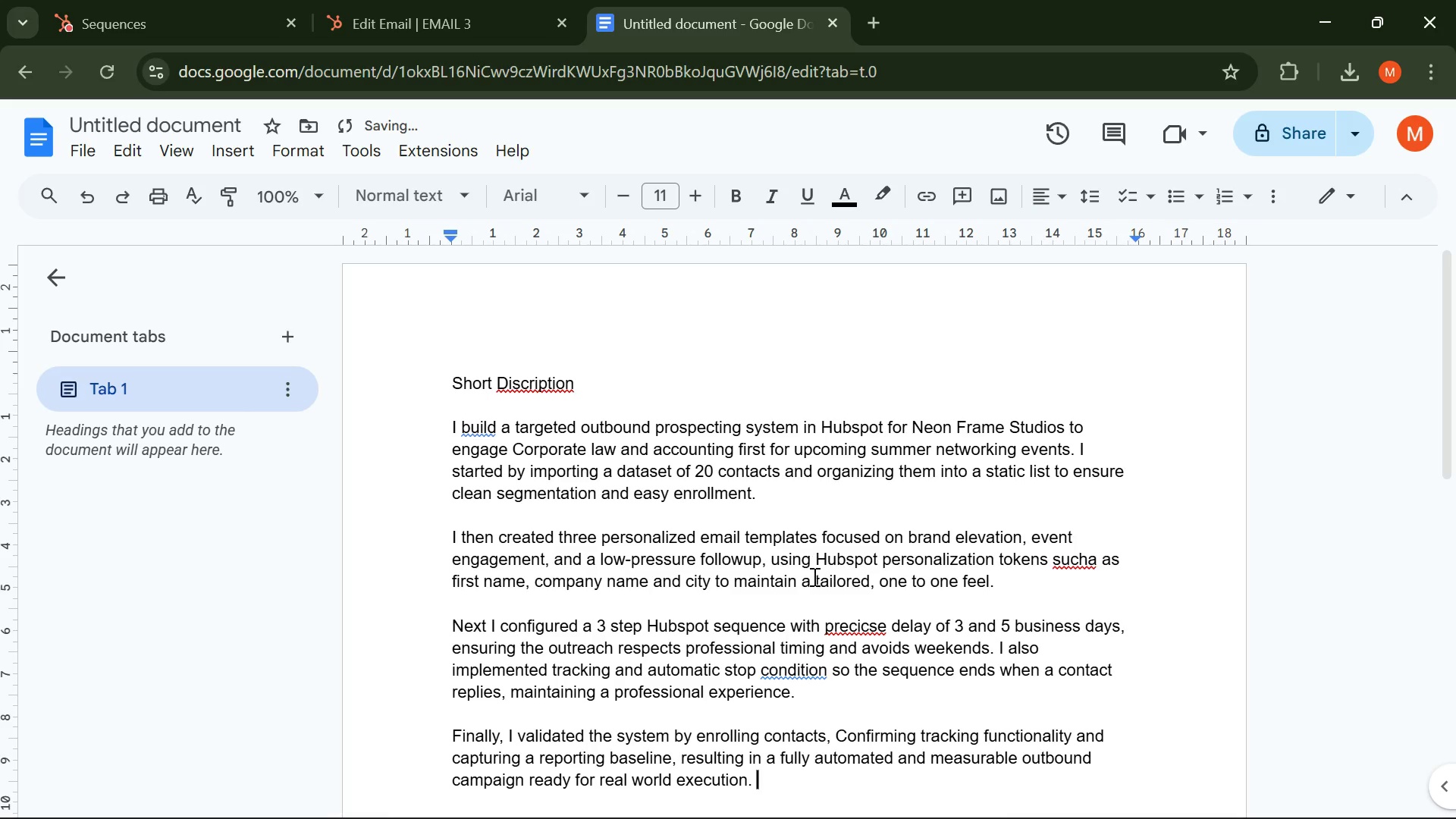 
left_click([864, 626])
 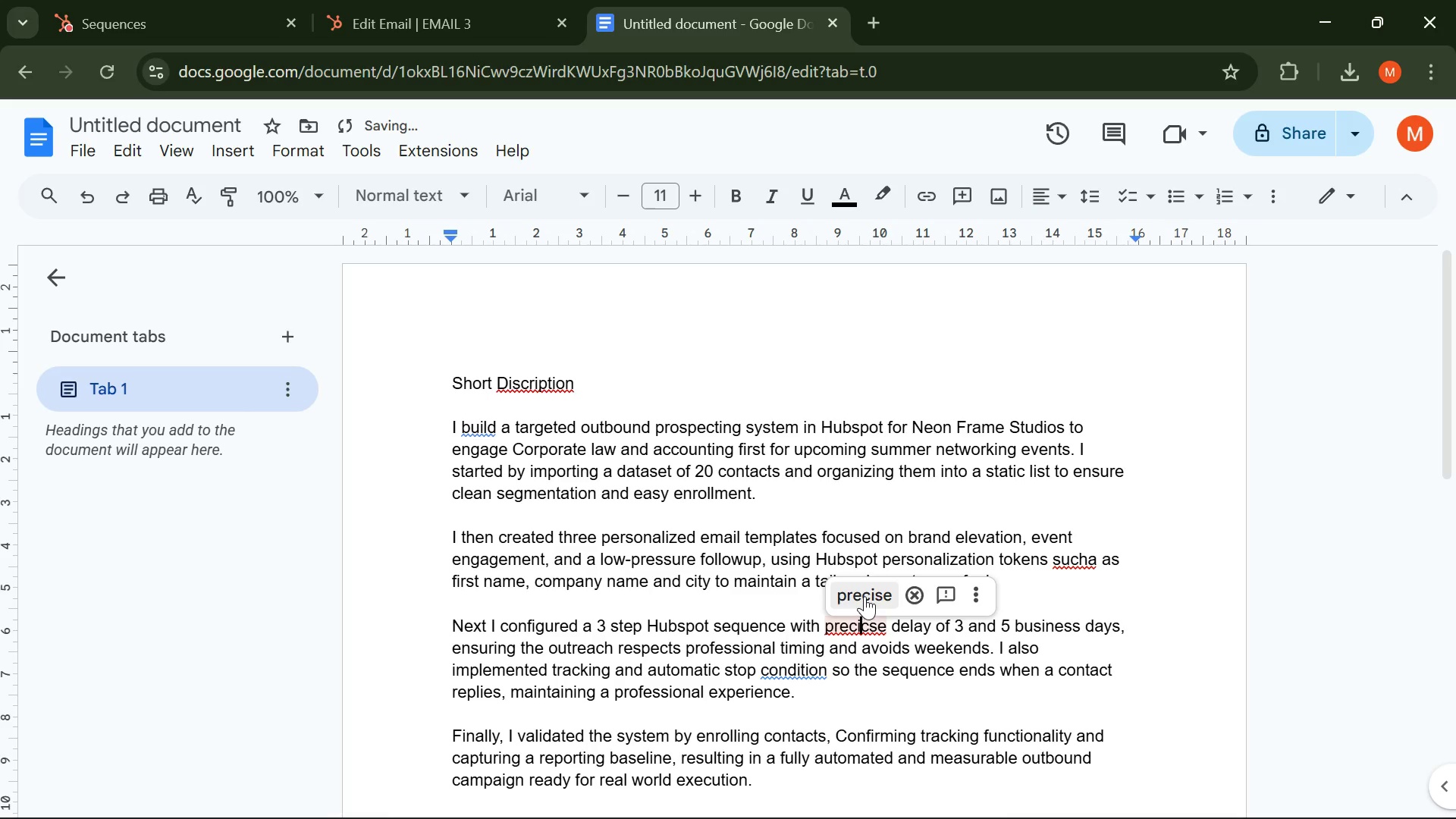 
left_click([864, 596])
 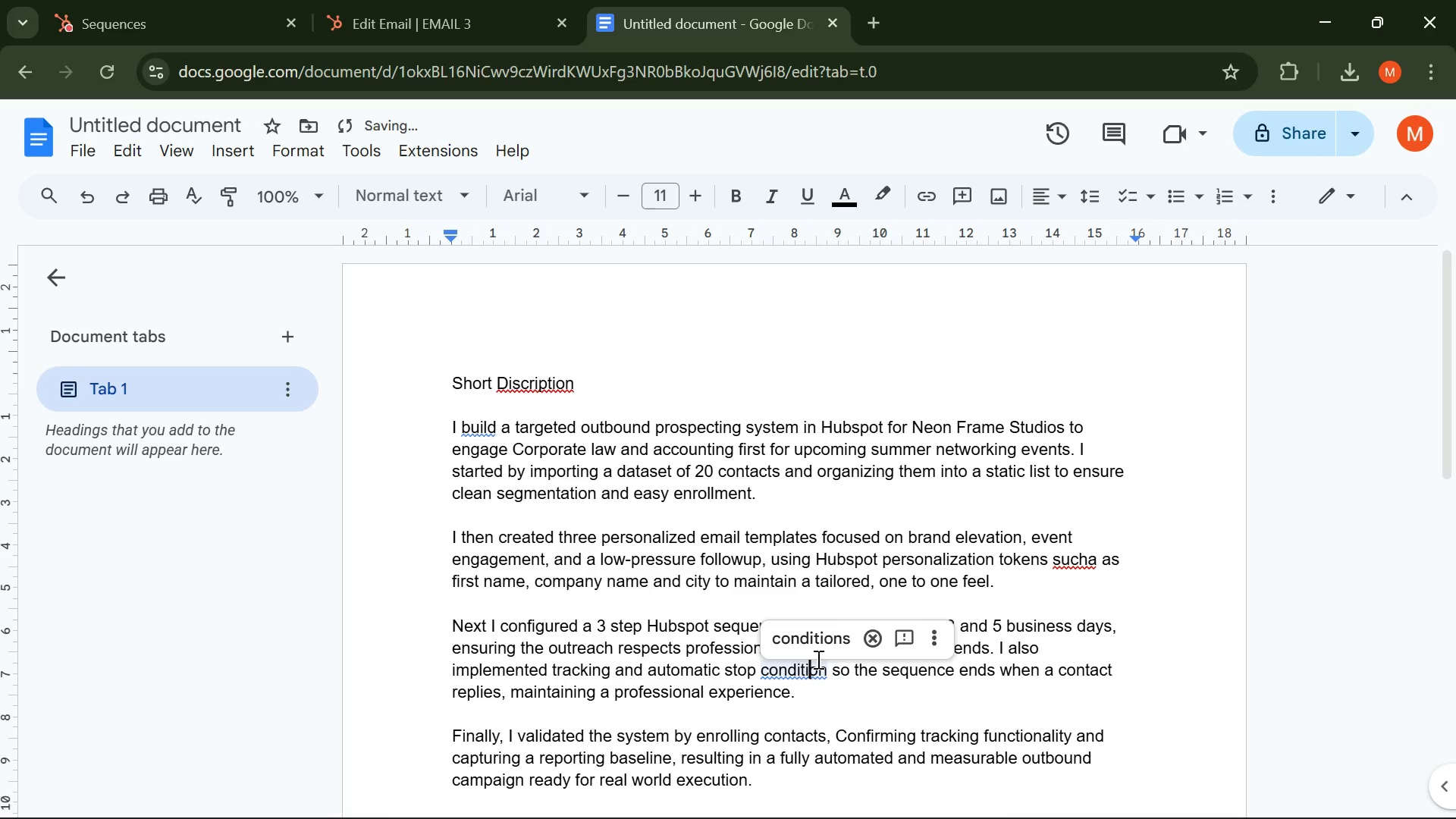 
double_click([839, 629])
 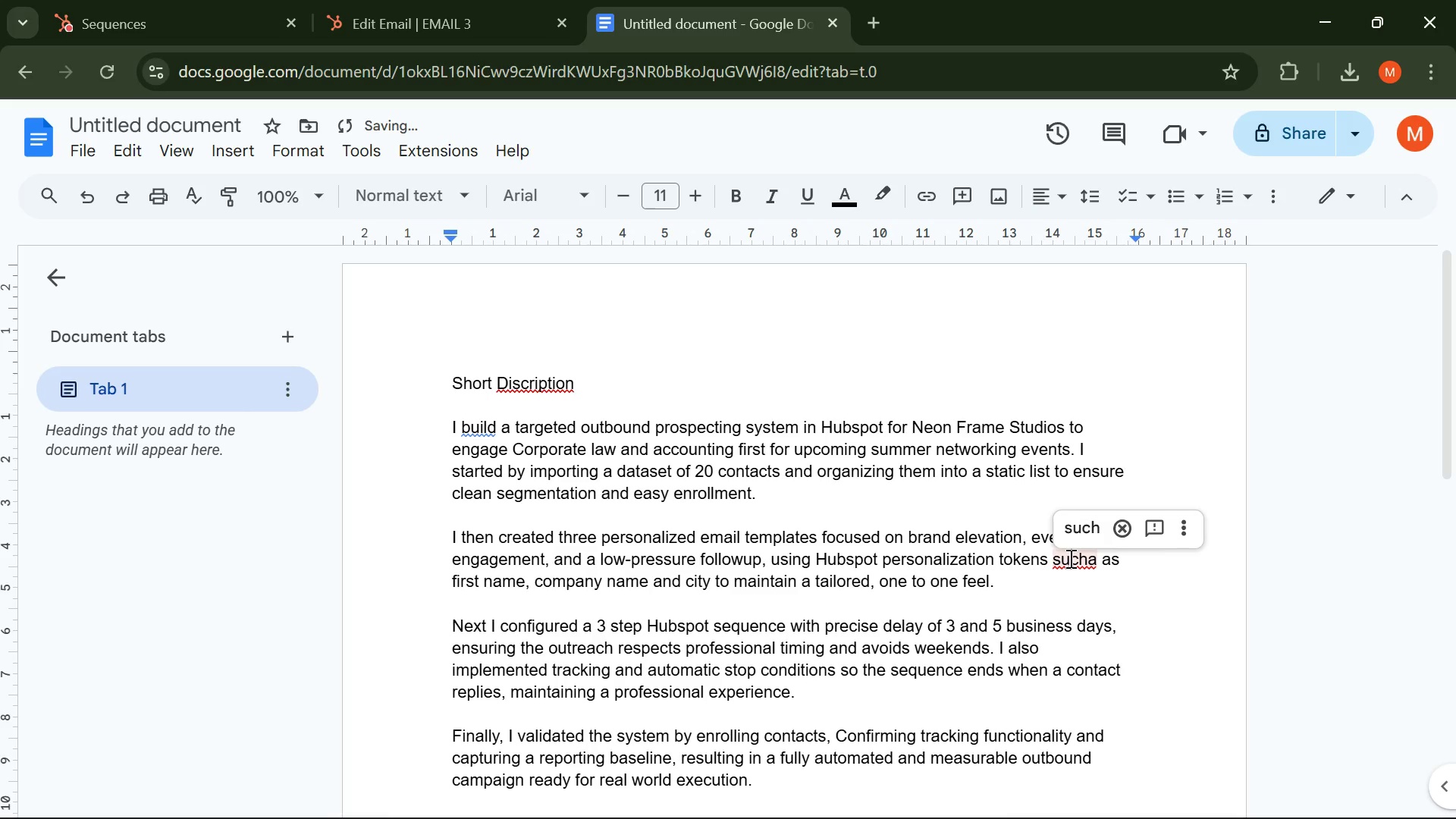 
double_click([1081, 540])
 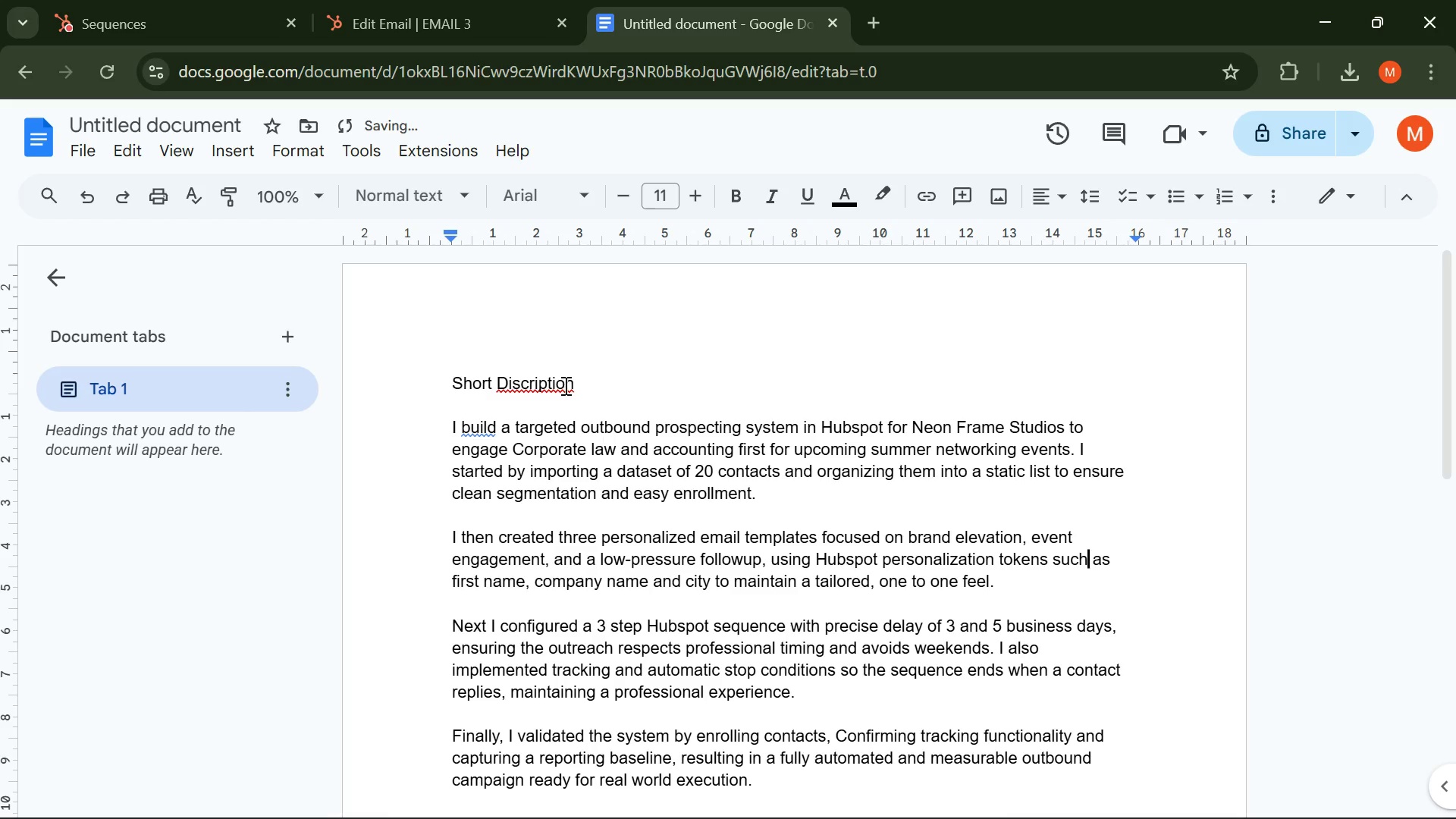 
left_click([541, 389])
 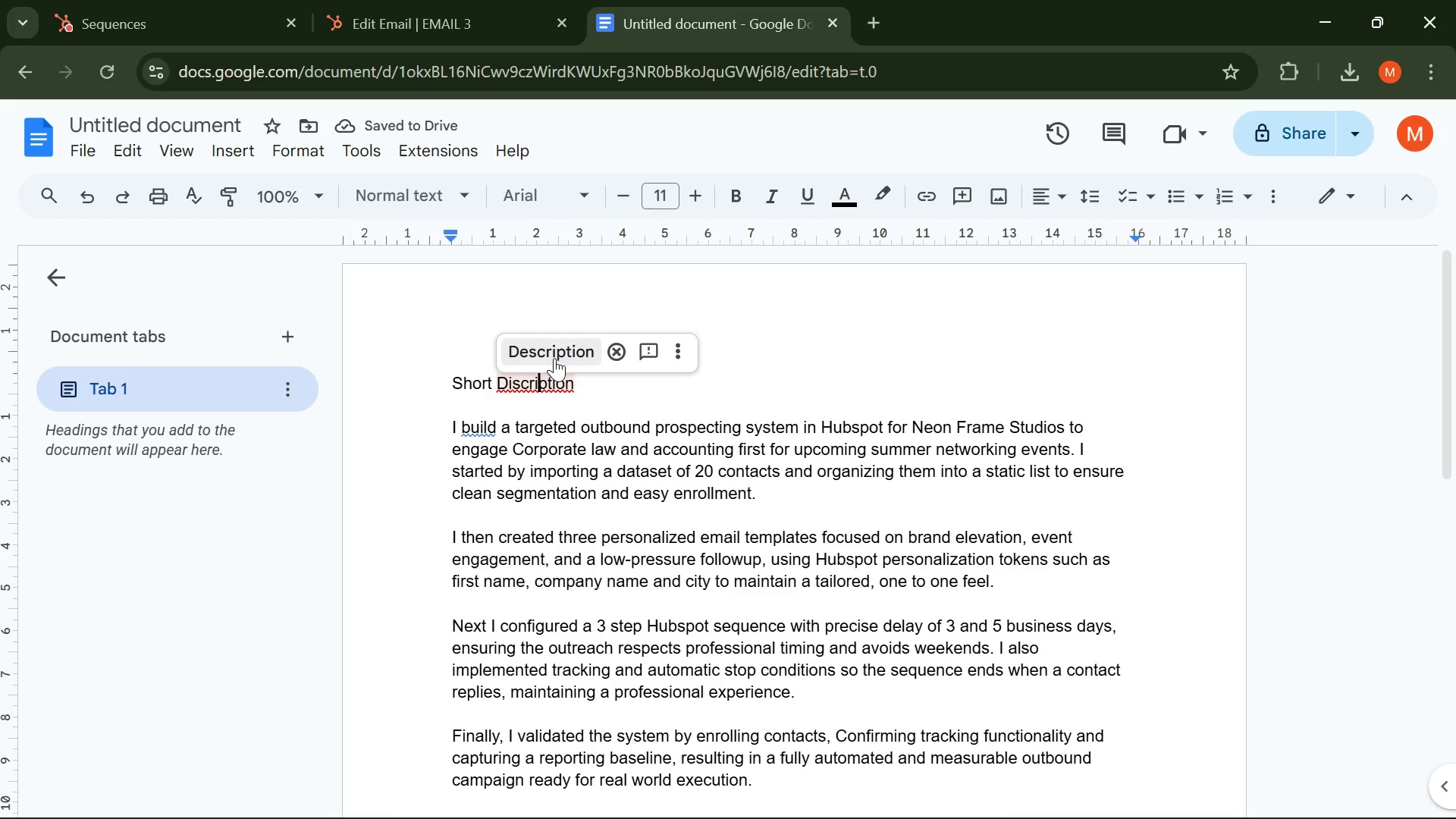 
left_click([554, 358])
 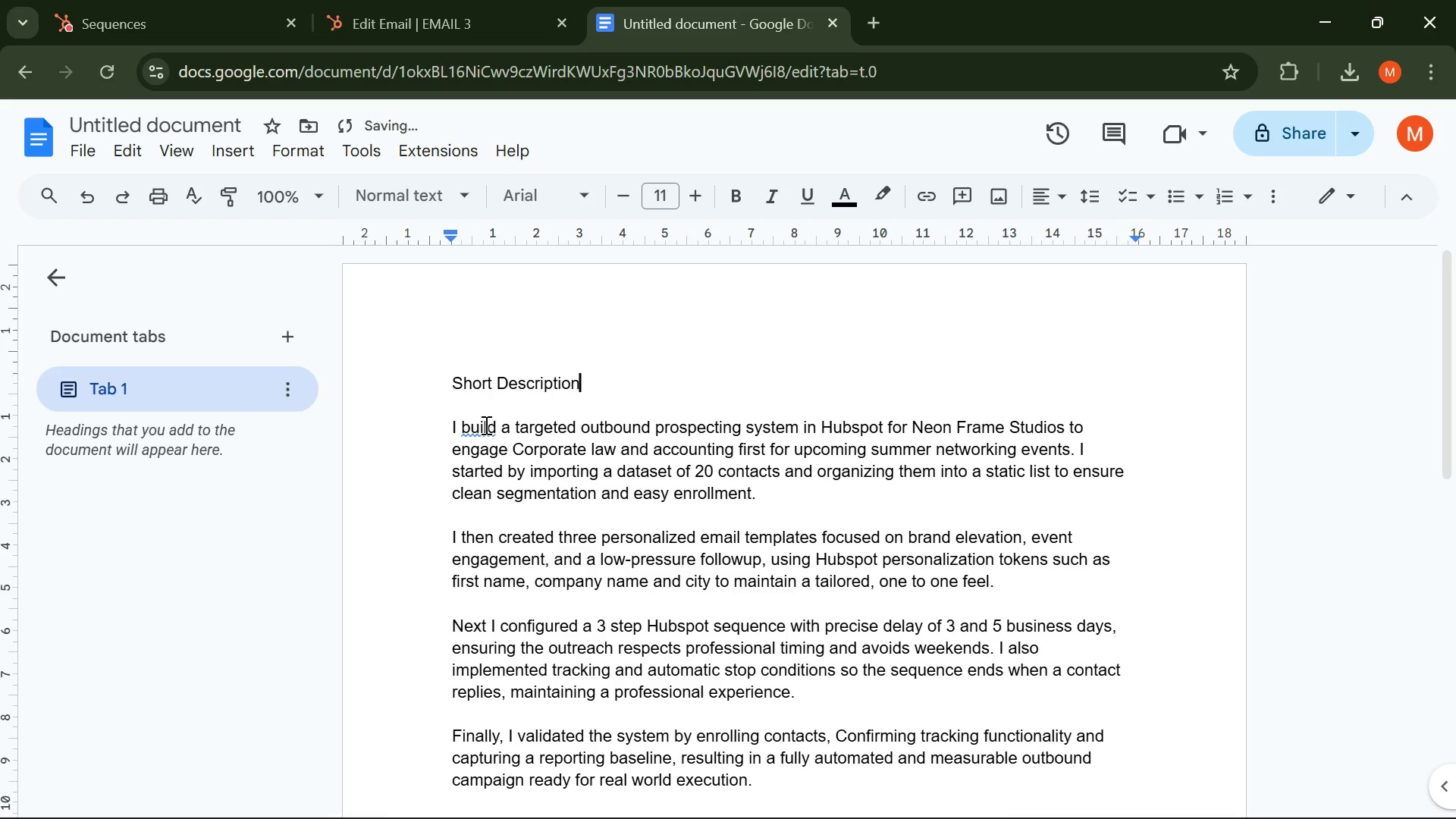 
left_click([485, 425])
 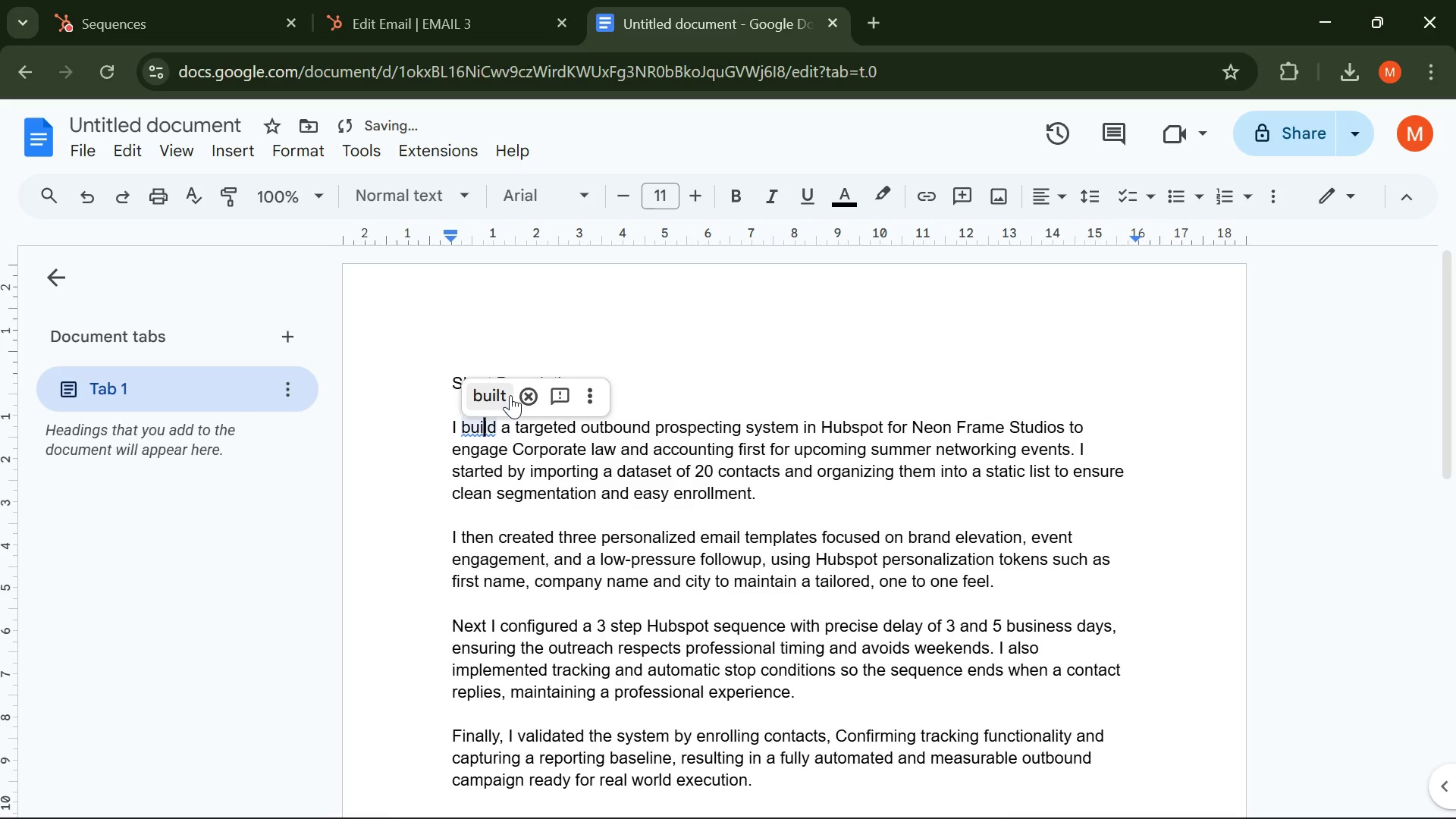 
left_click([508, 394])
 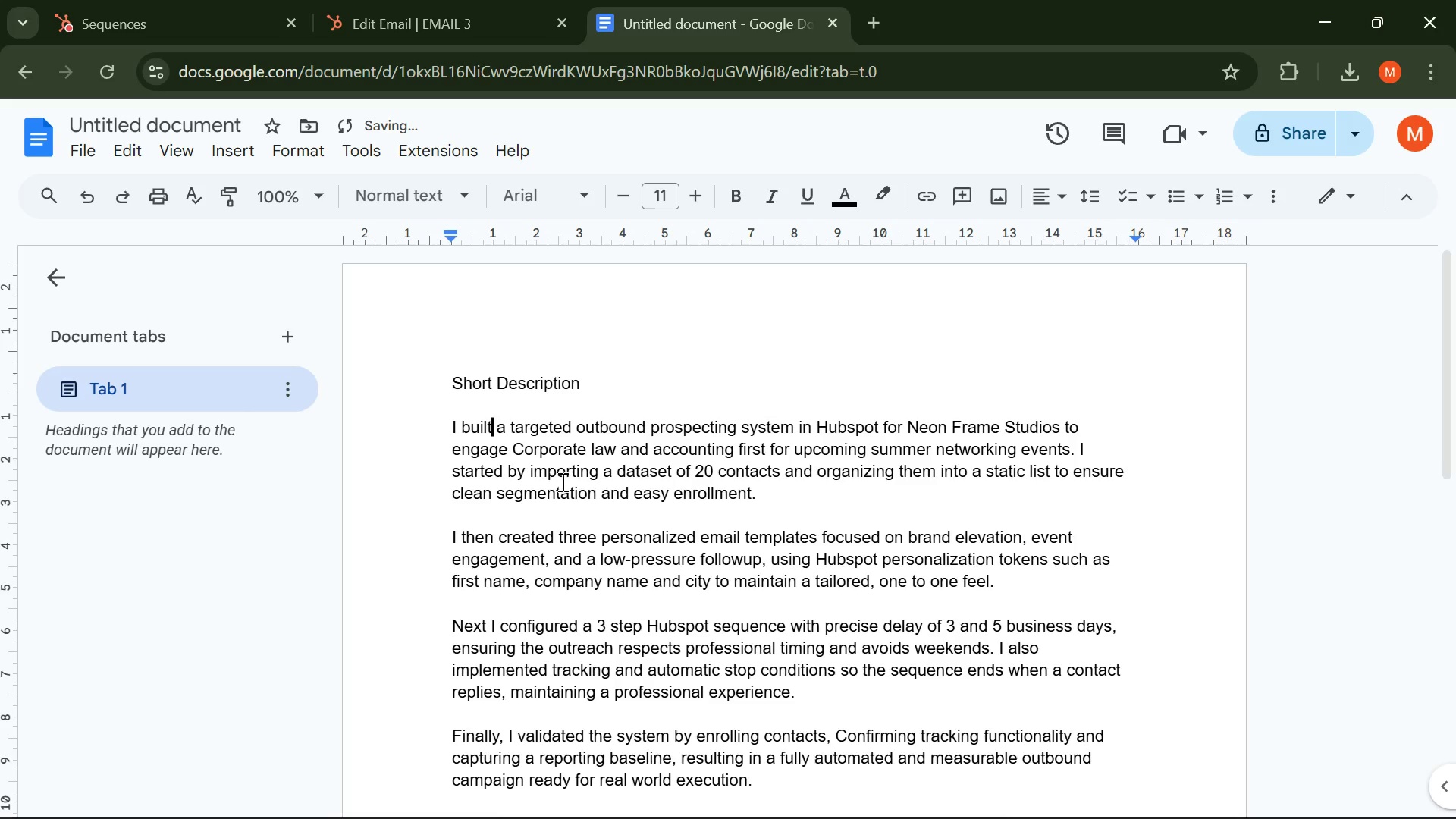 
scroll: coordinate [561, 482], scroll_direction: down, amount: 2.0
 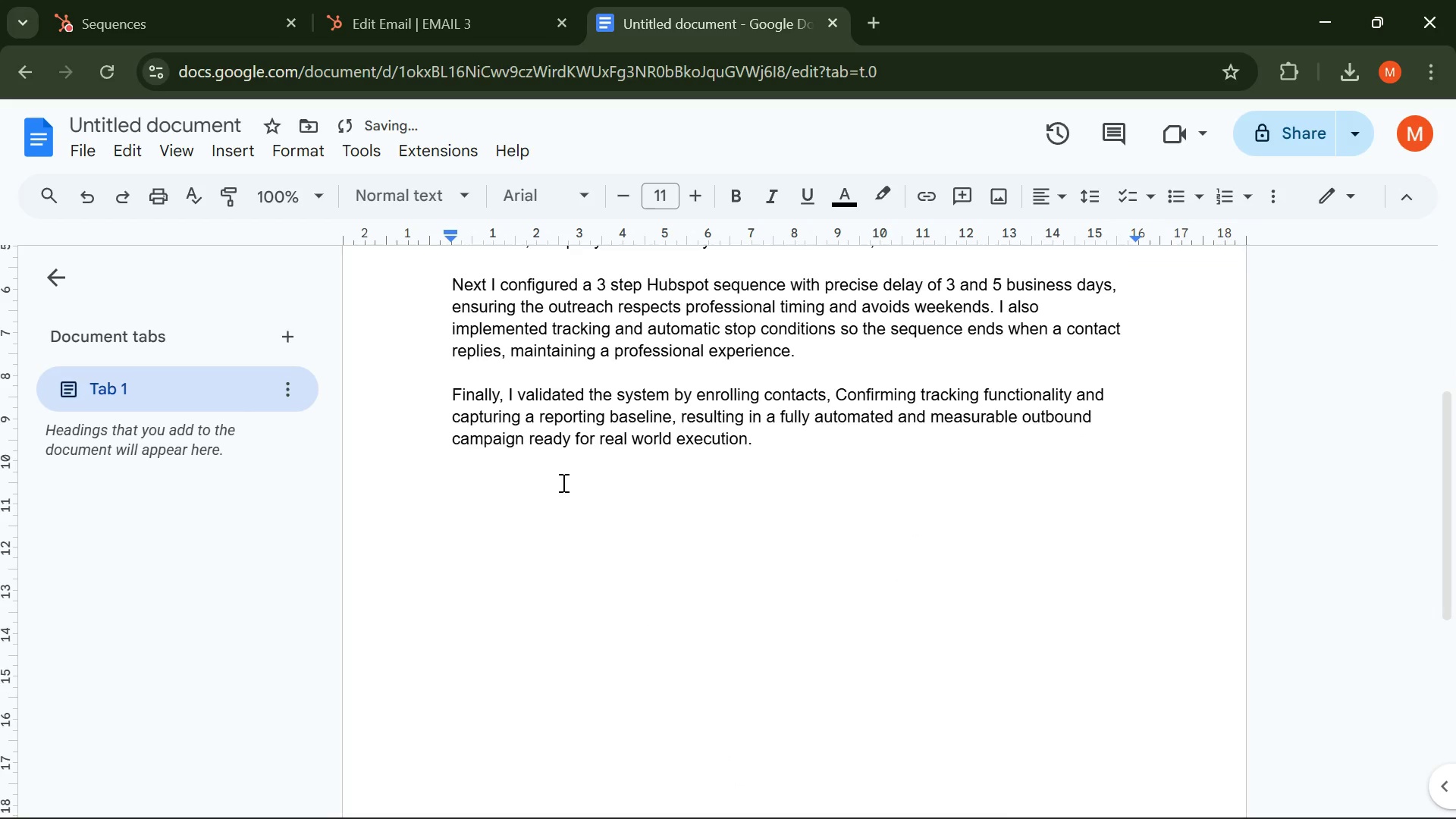 
scroll: coordinate [562, 482], scroll_direction: up, amount: 1.0
 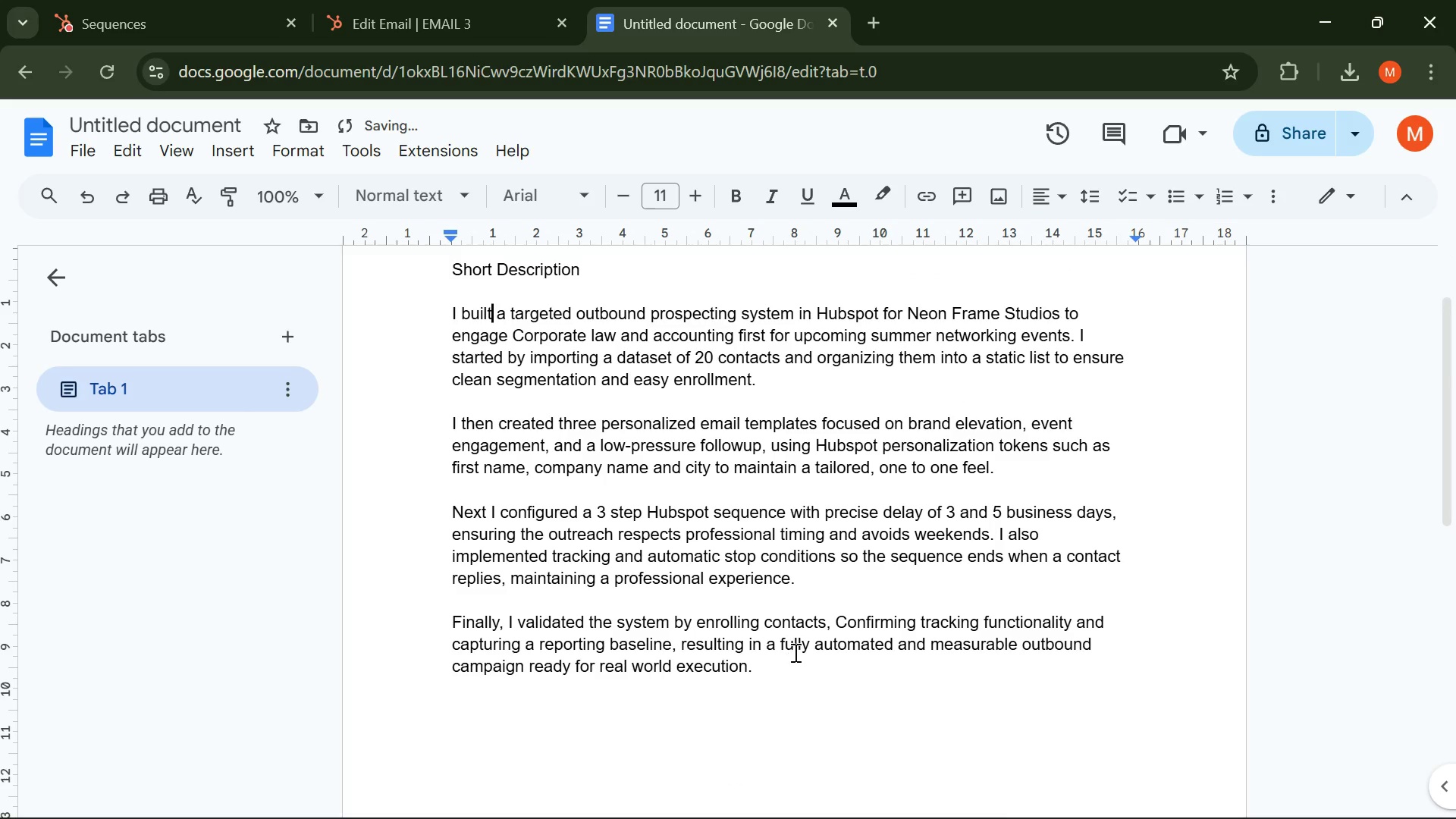 
left_click([791, 664])
 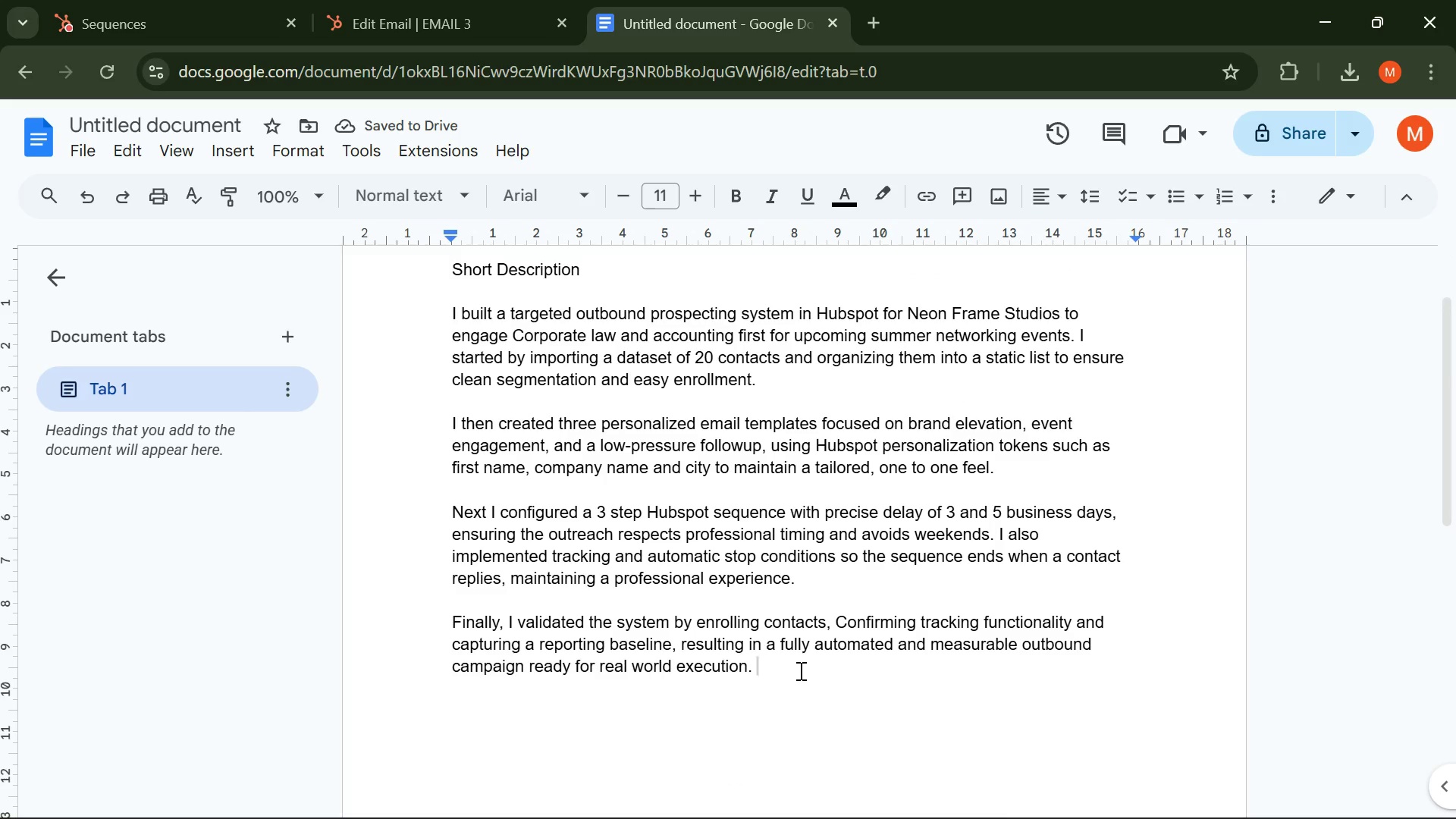 
key(Enter)
 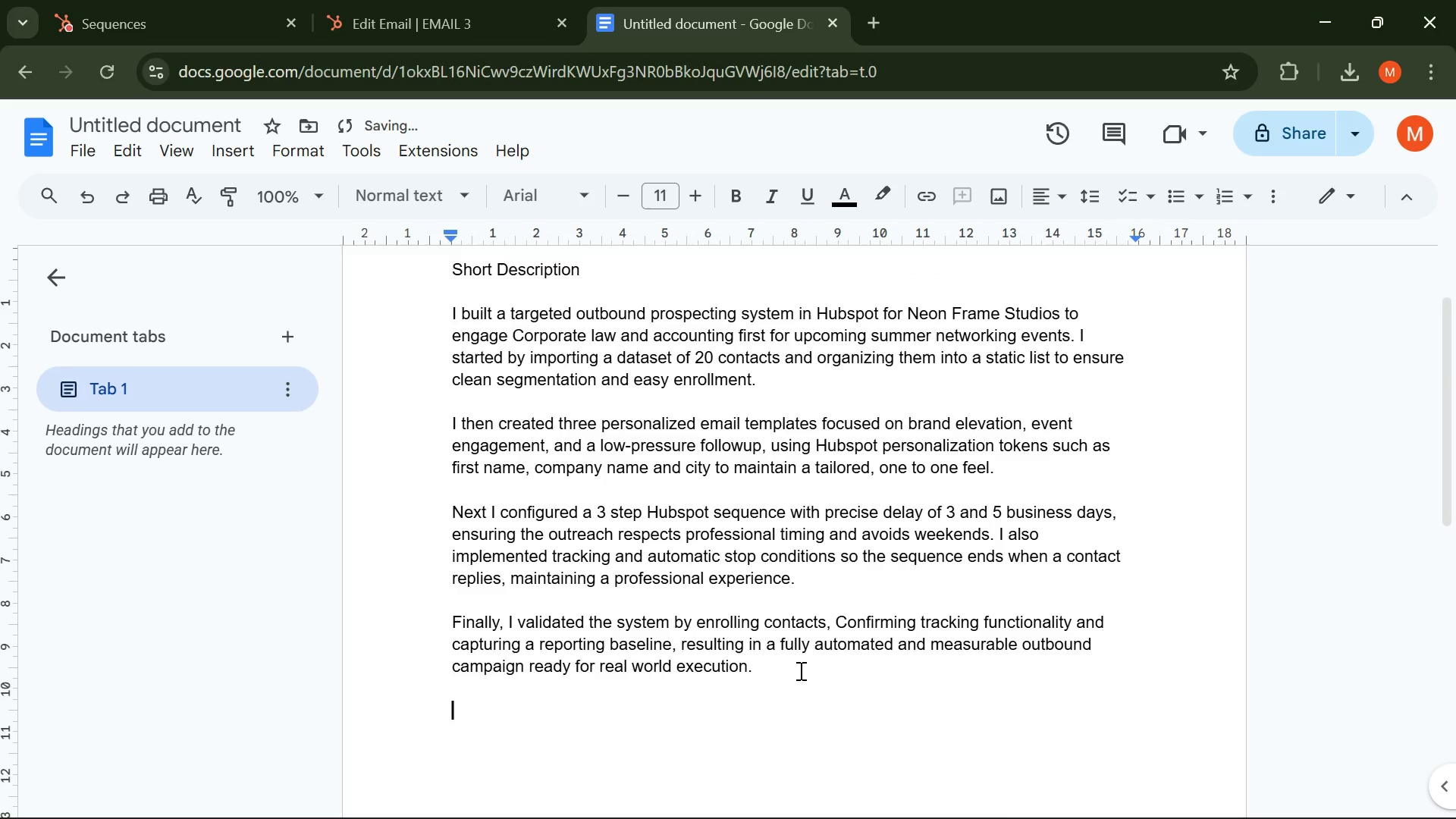 
key(Enter)
 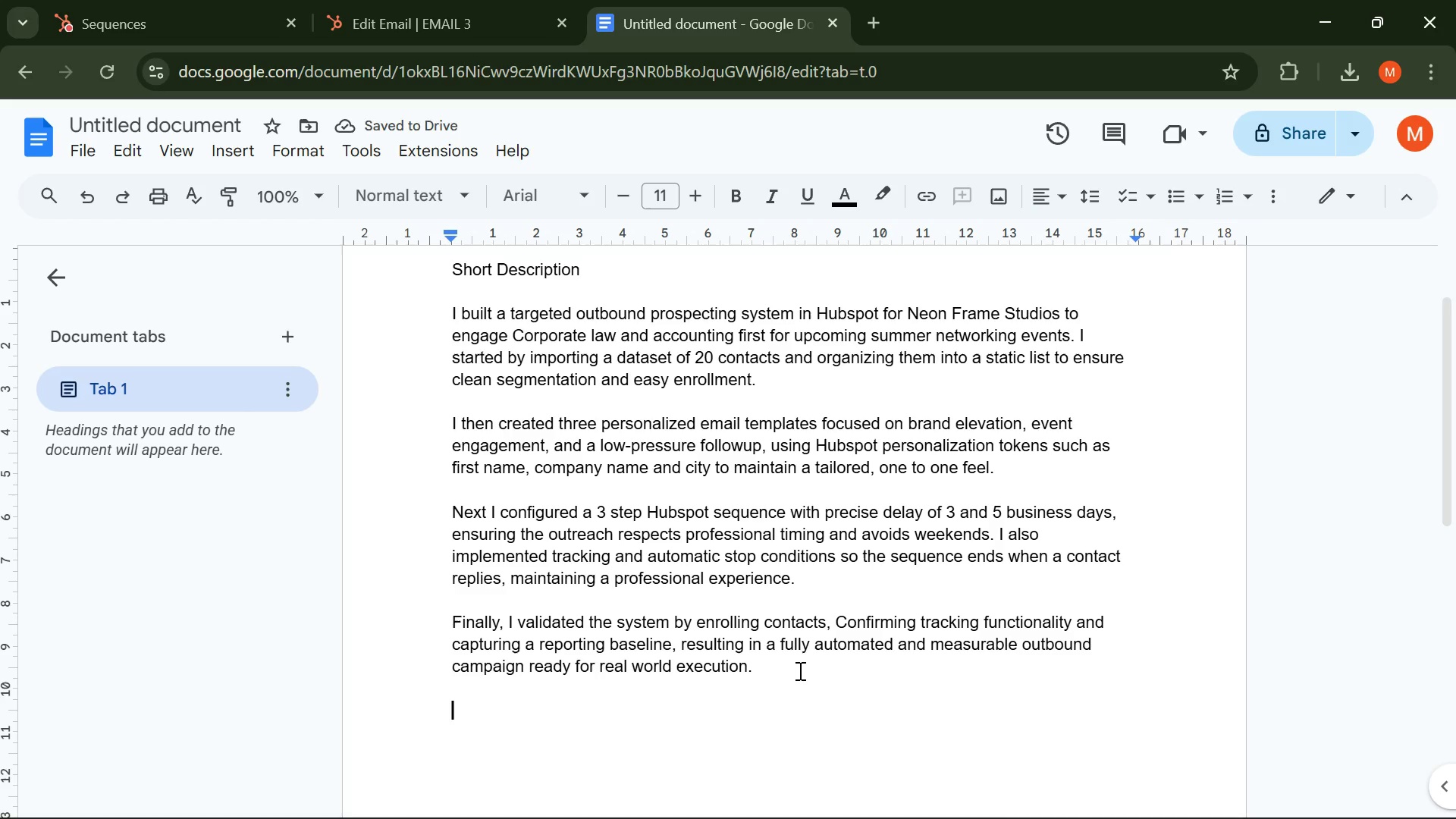 
wait(6.89)
 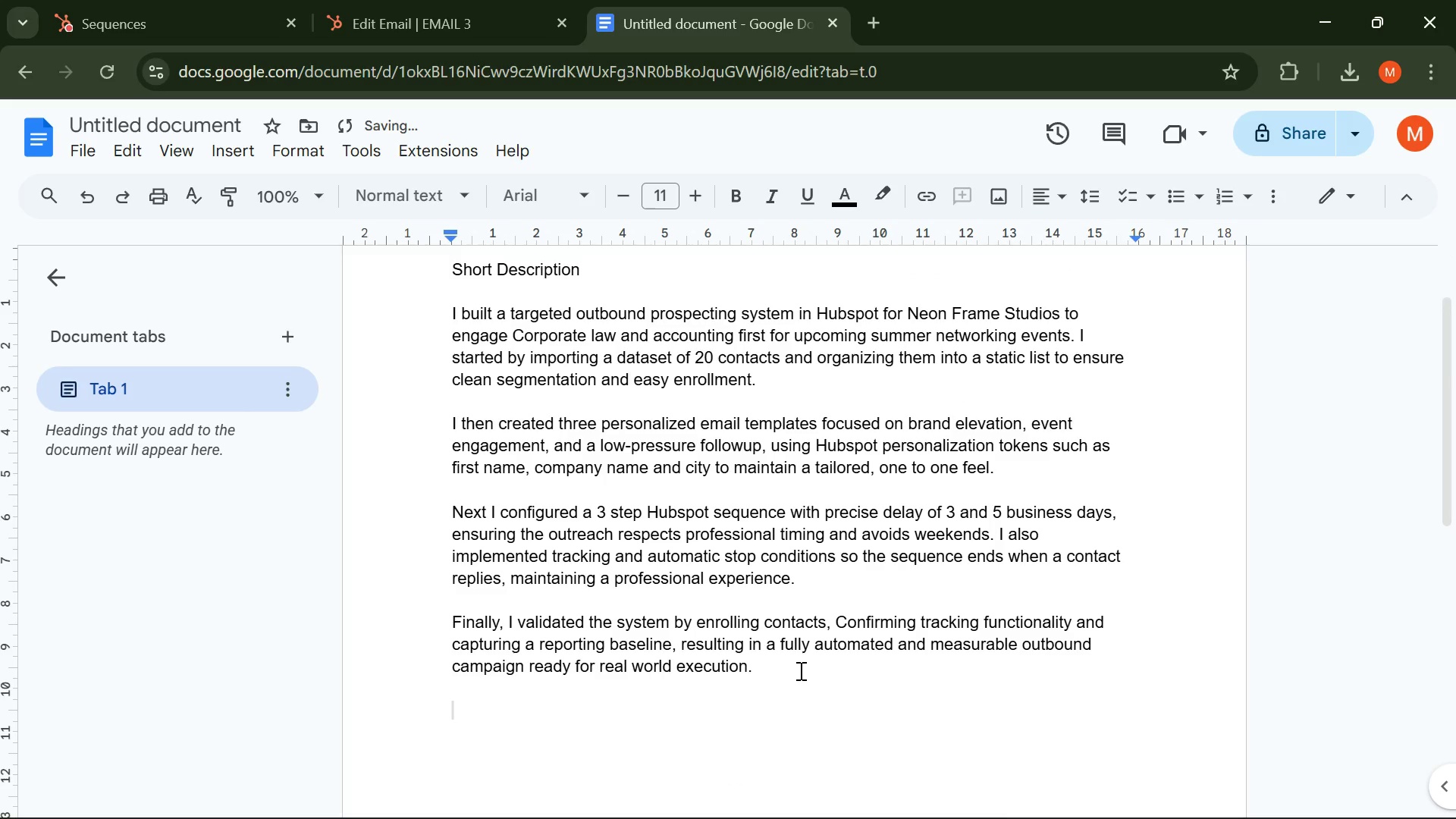 
left_click([991, 783])